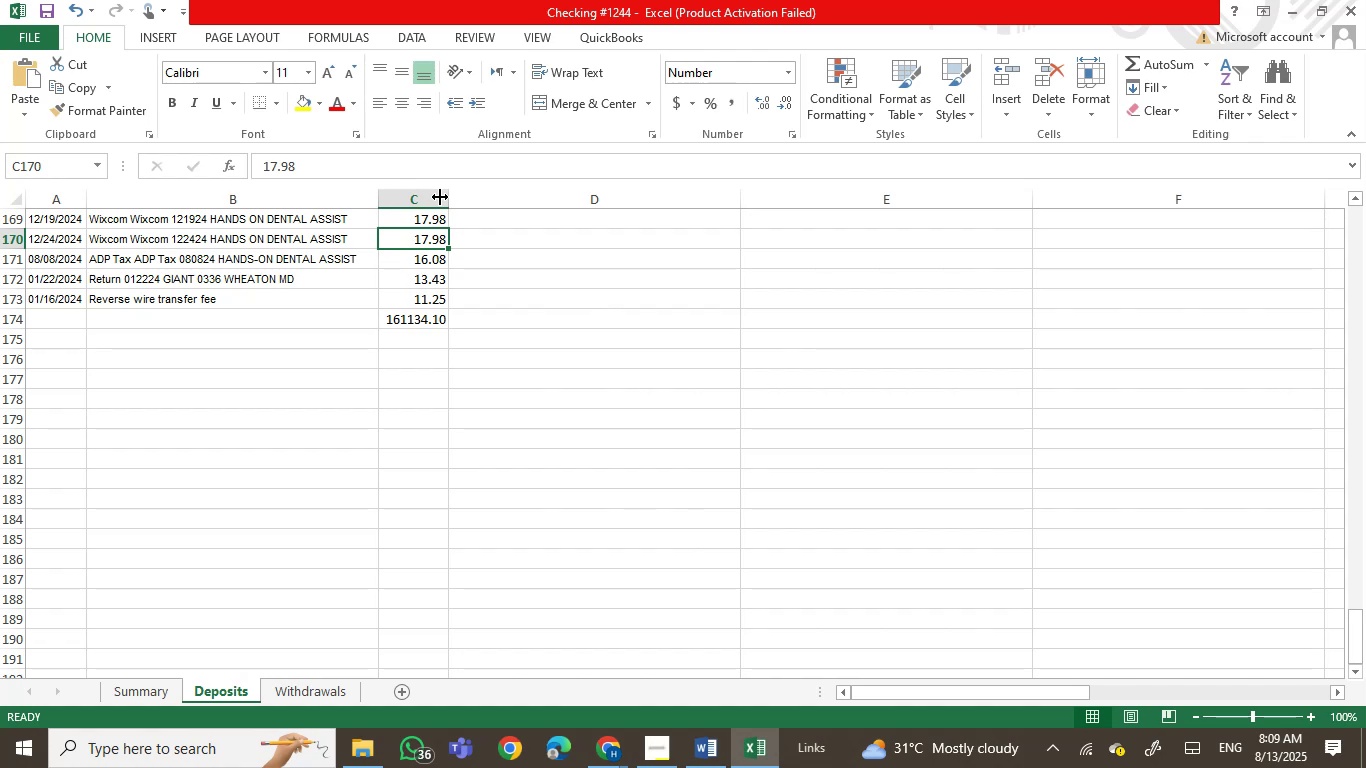 
left_click([757, 748])
 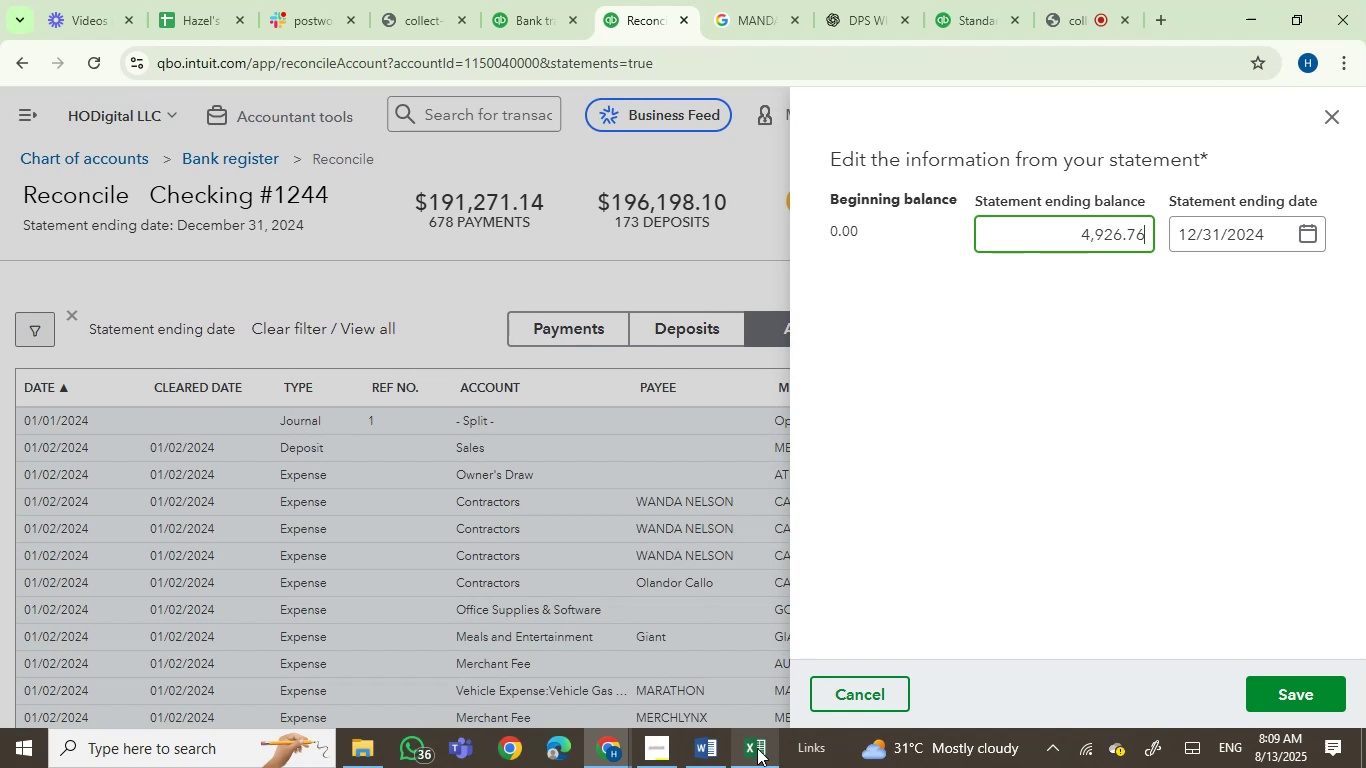 
left_click([757, 748])
 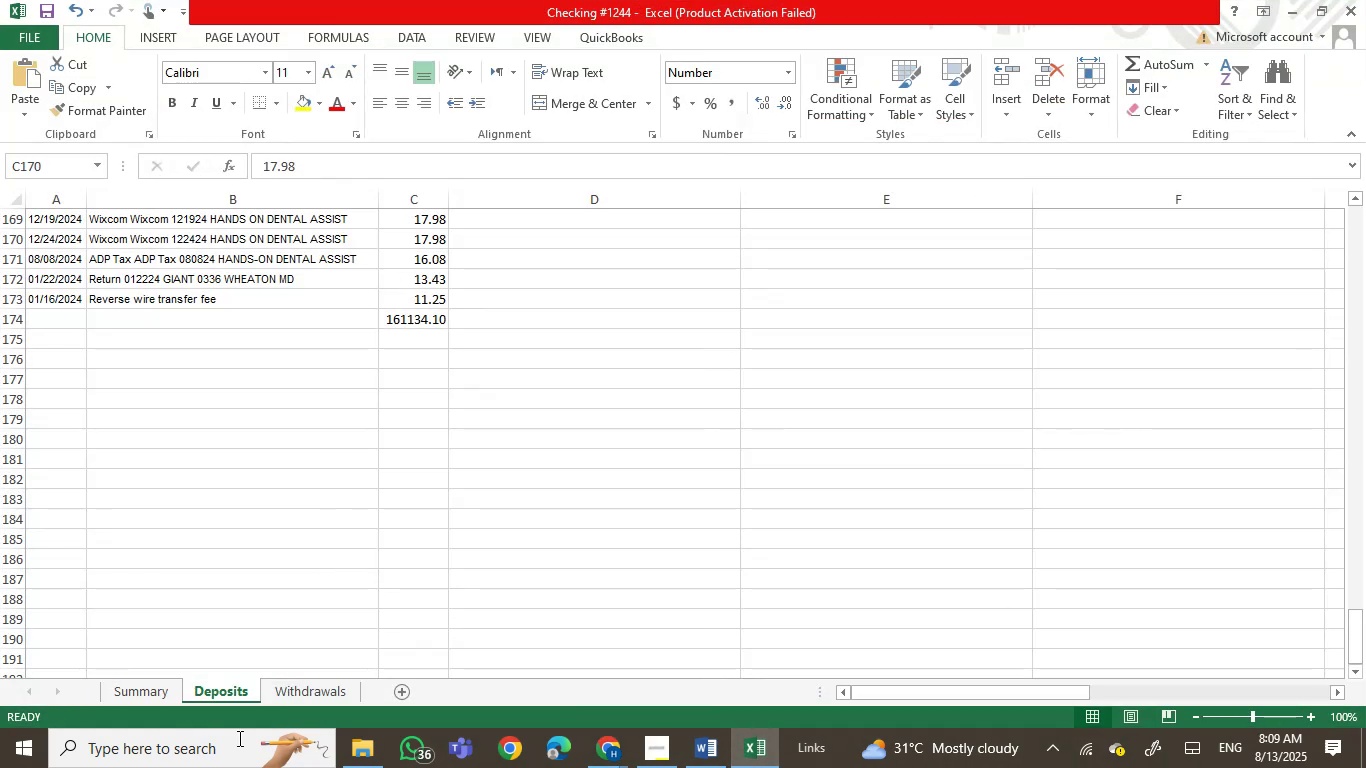 
wait(7.72)
 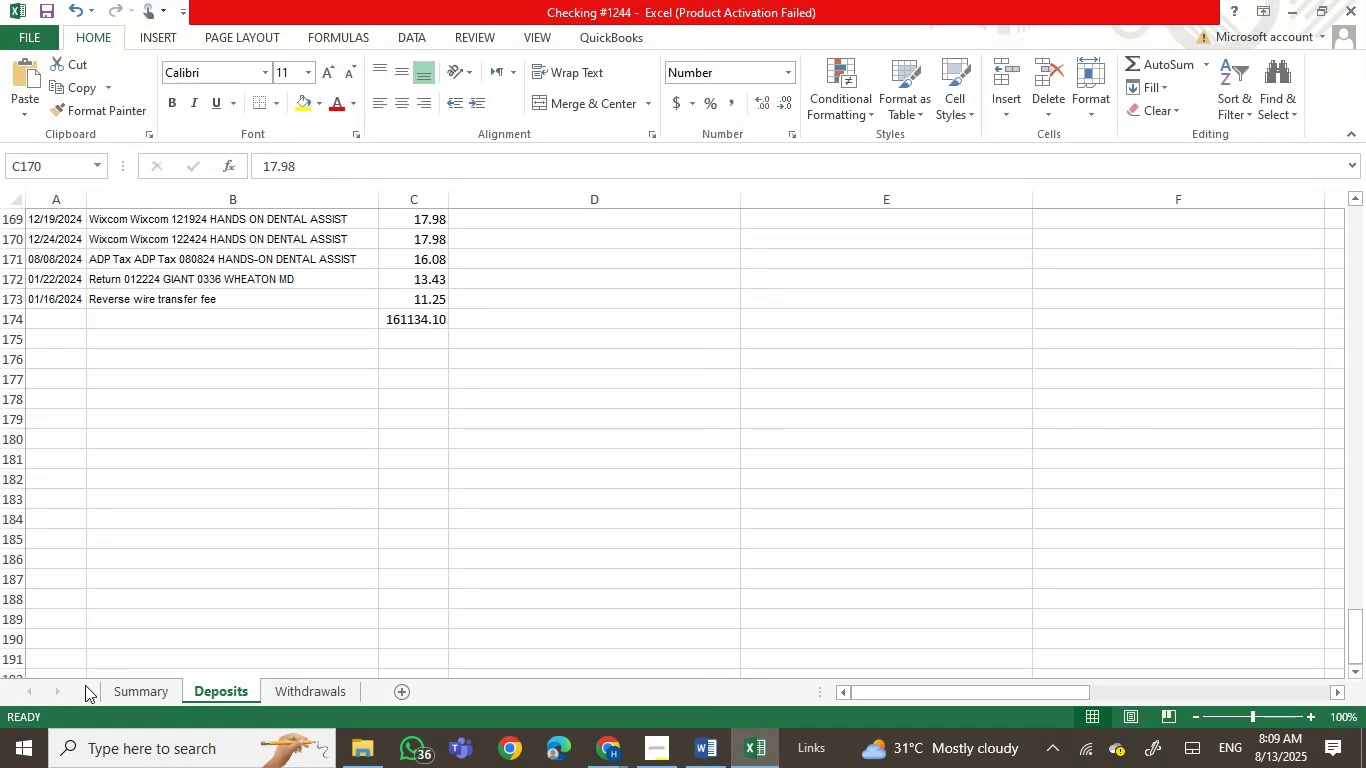 
left_click([739, 762])
 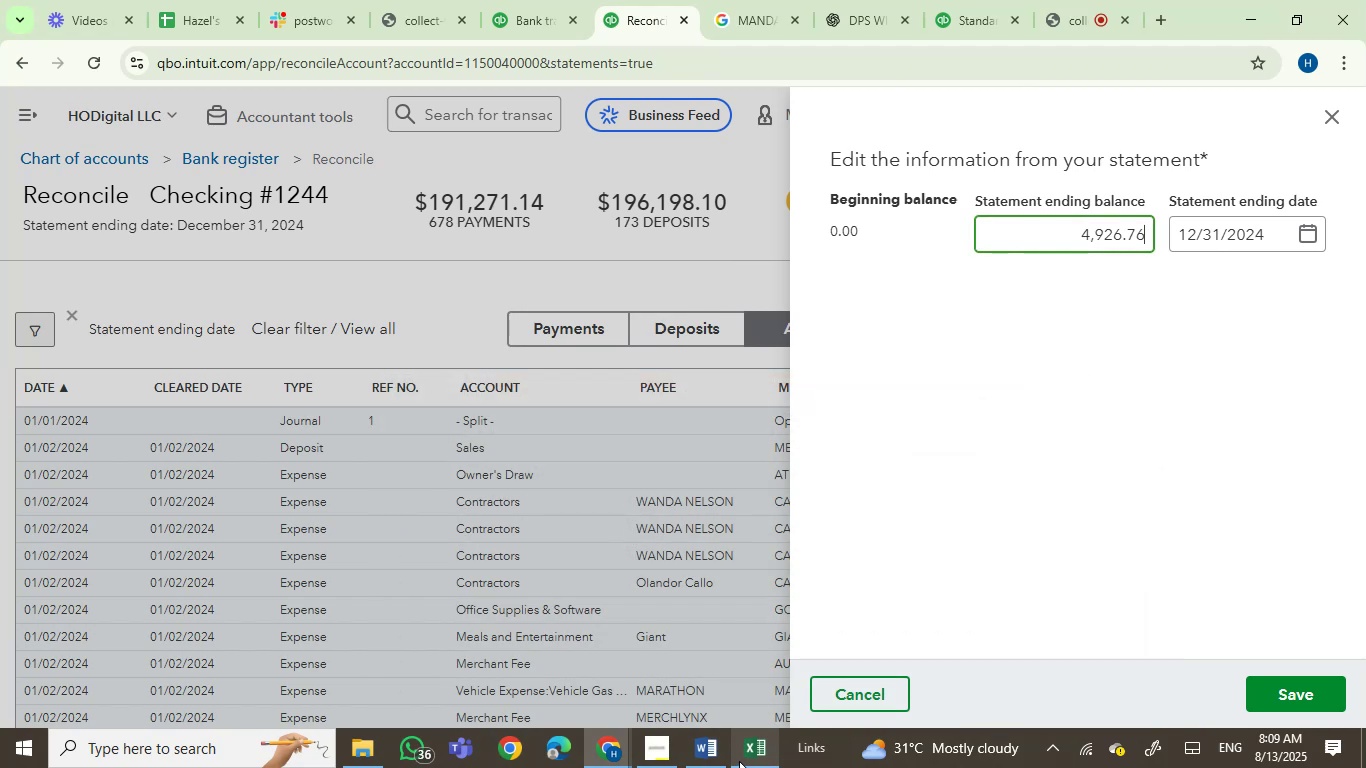 
left_click([739, 761])
 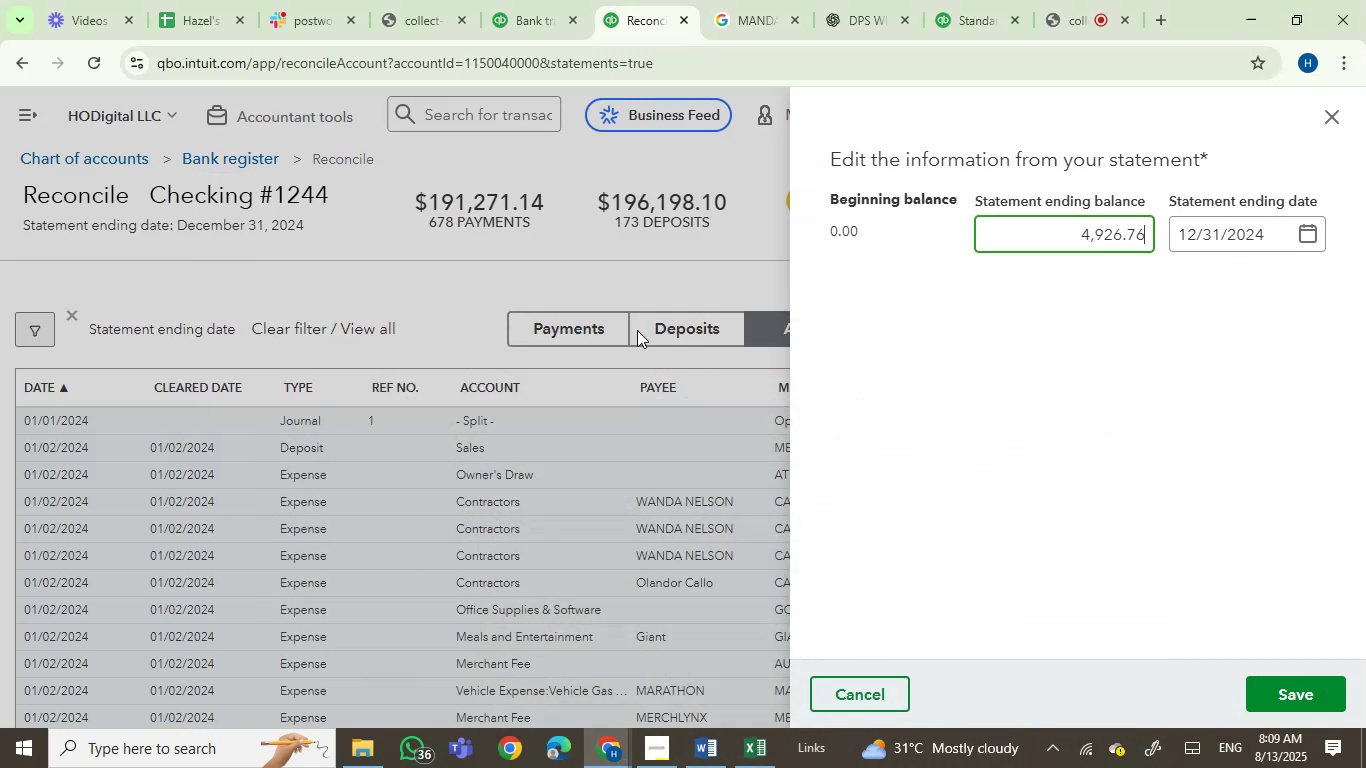 
left_click([580, 283])
 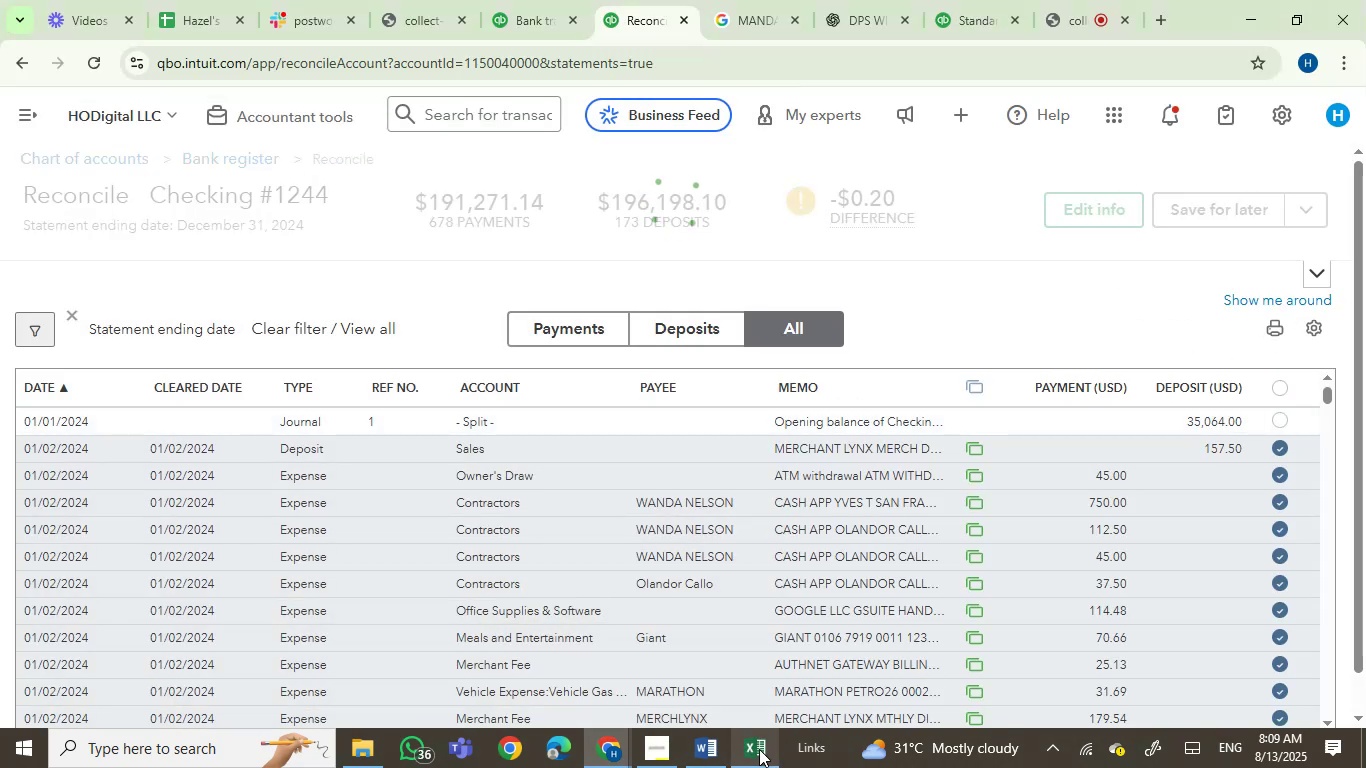 
left_click([759, 749])
 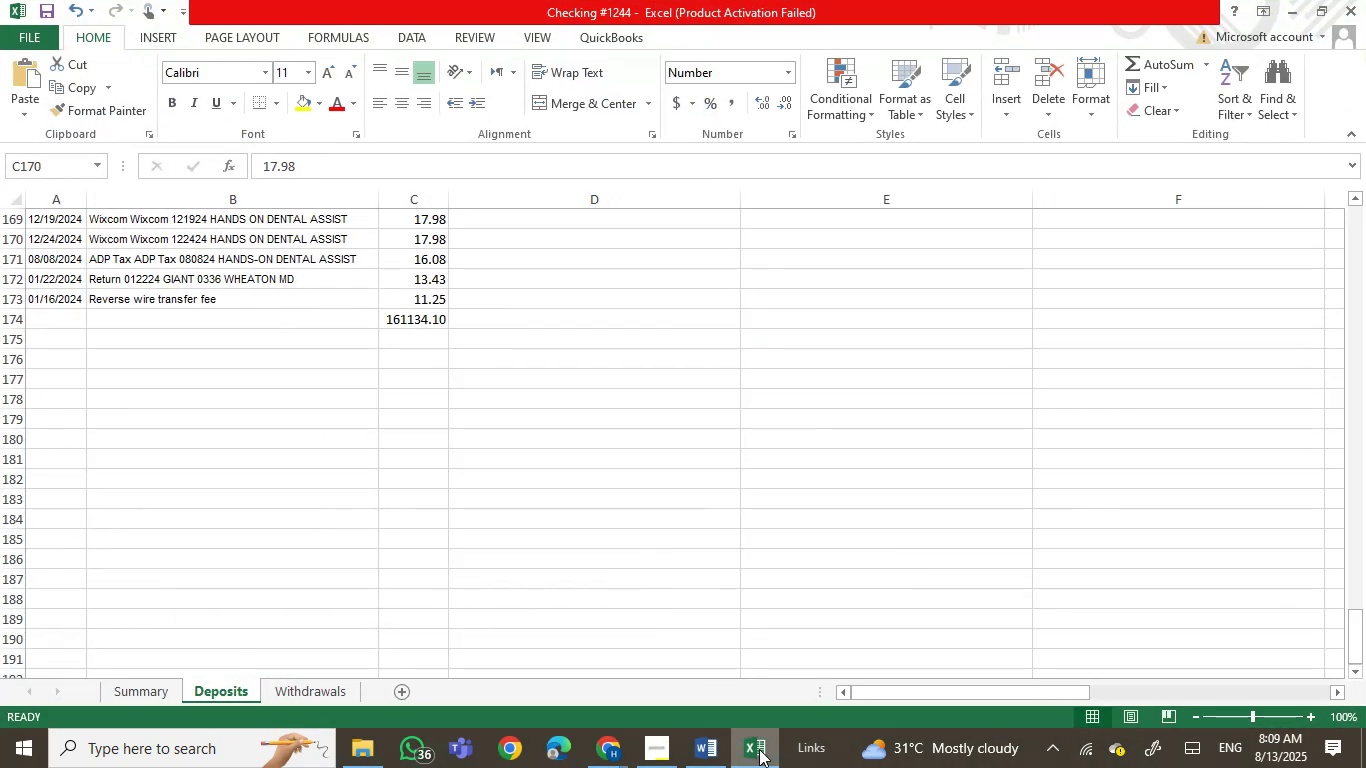 
left_click([759, 749])
 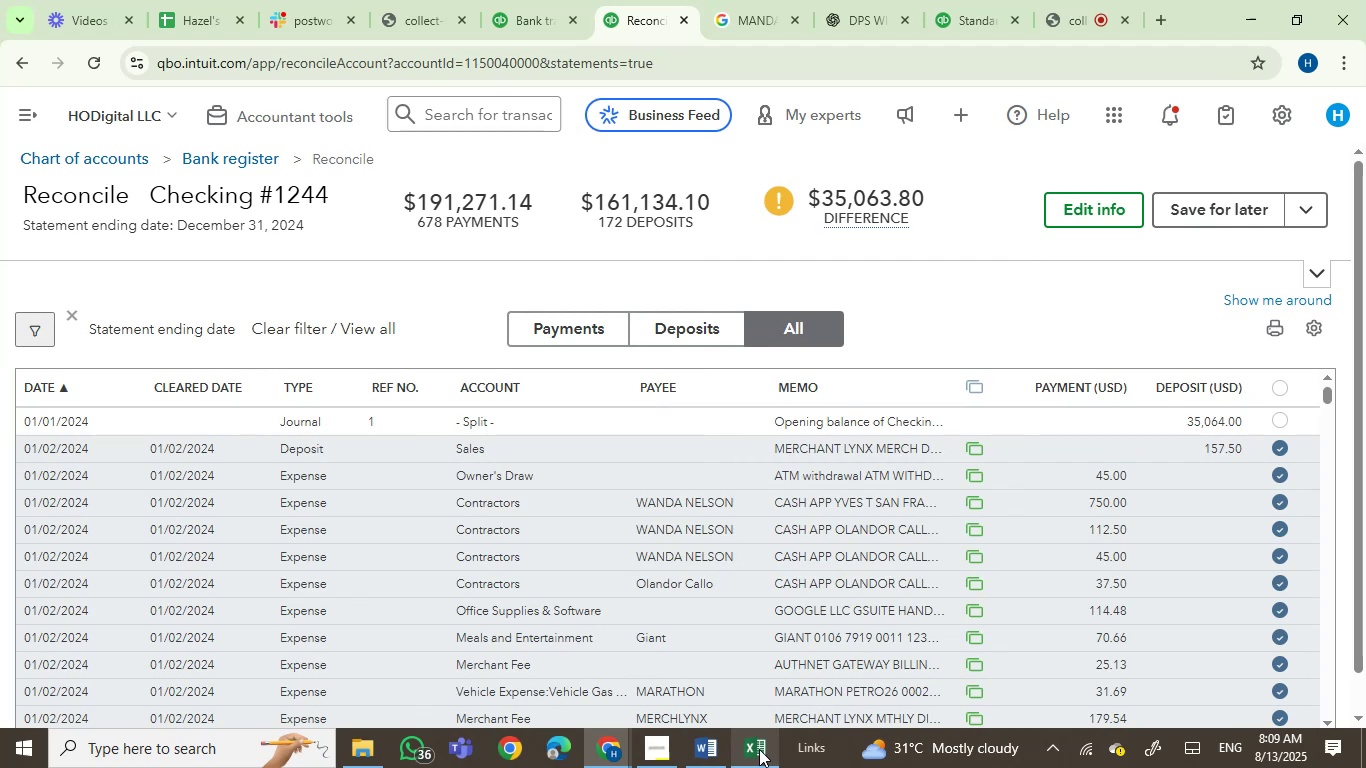 
left_click([759, 749])
 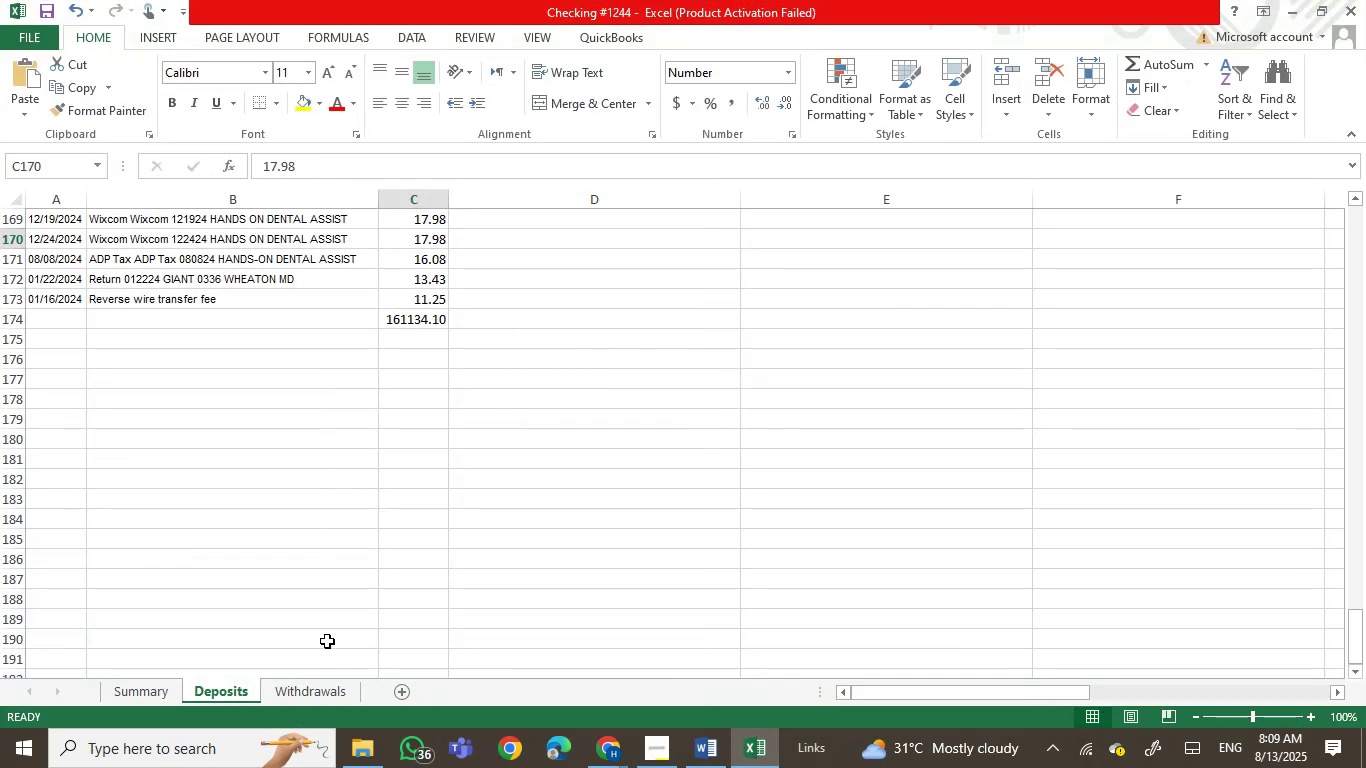 
left_click([164, 691])
 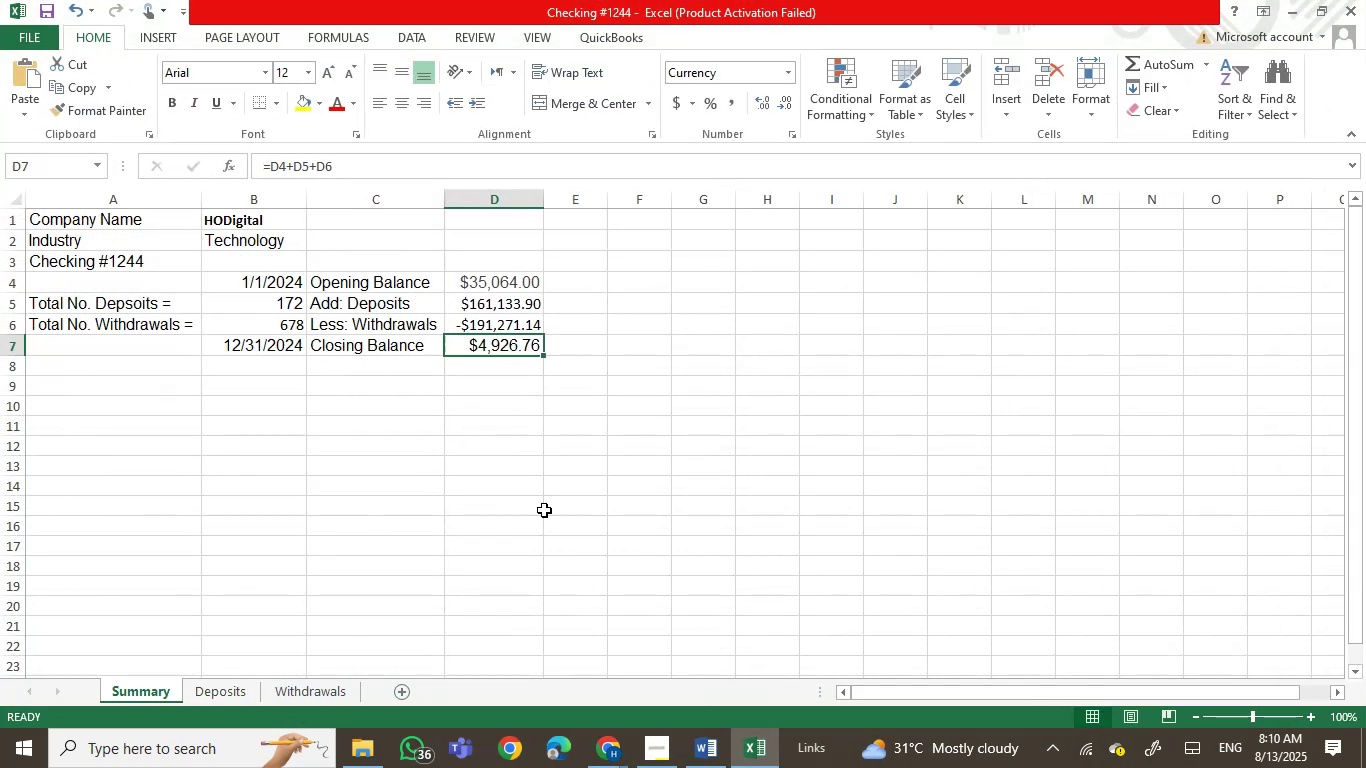 
left_click([771, 750])
 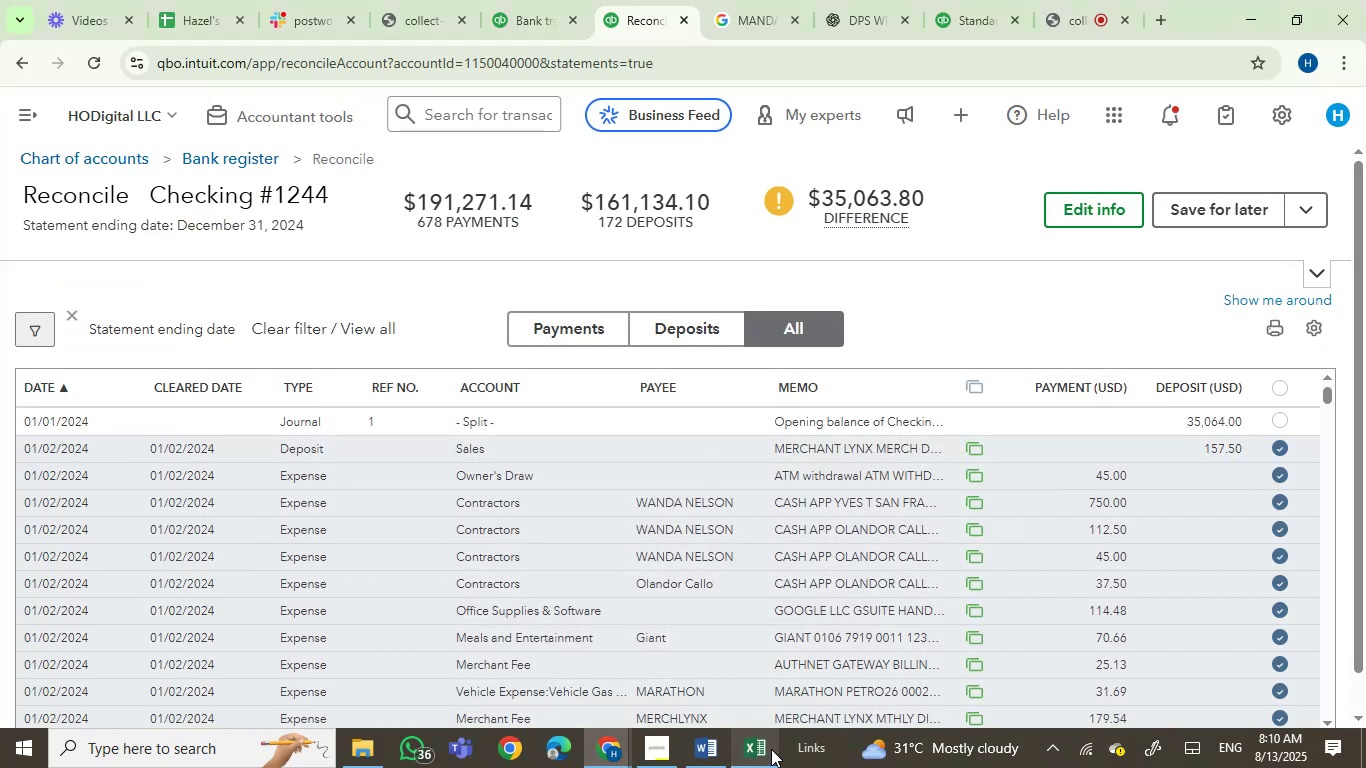 
left_click([771, 749])
 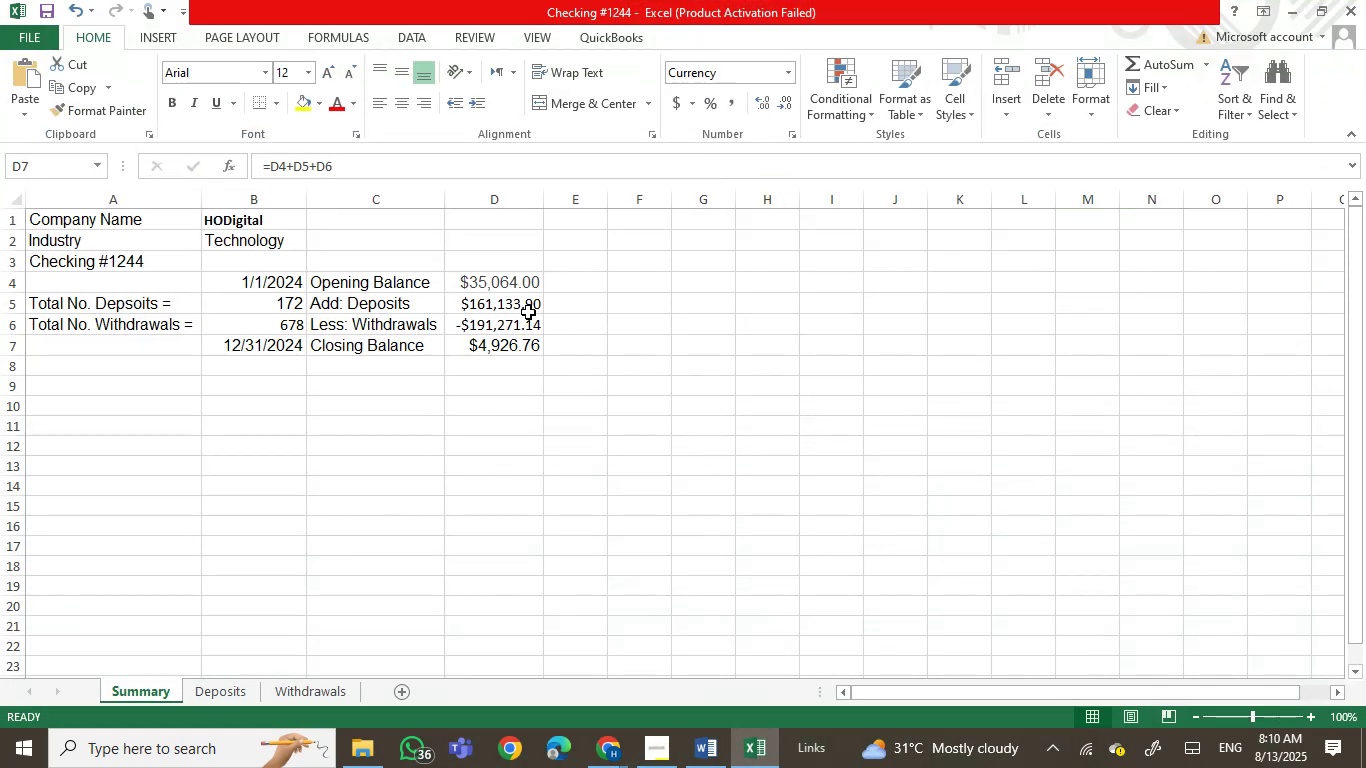 
double_click([522, 307])
 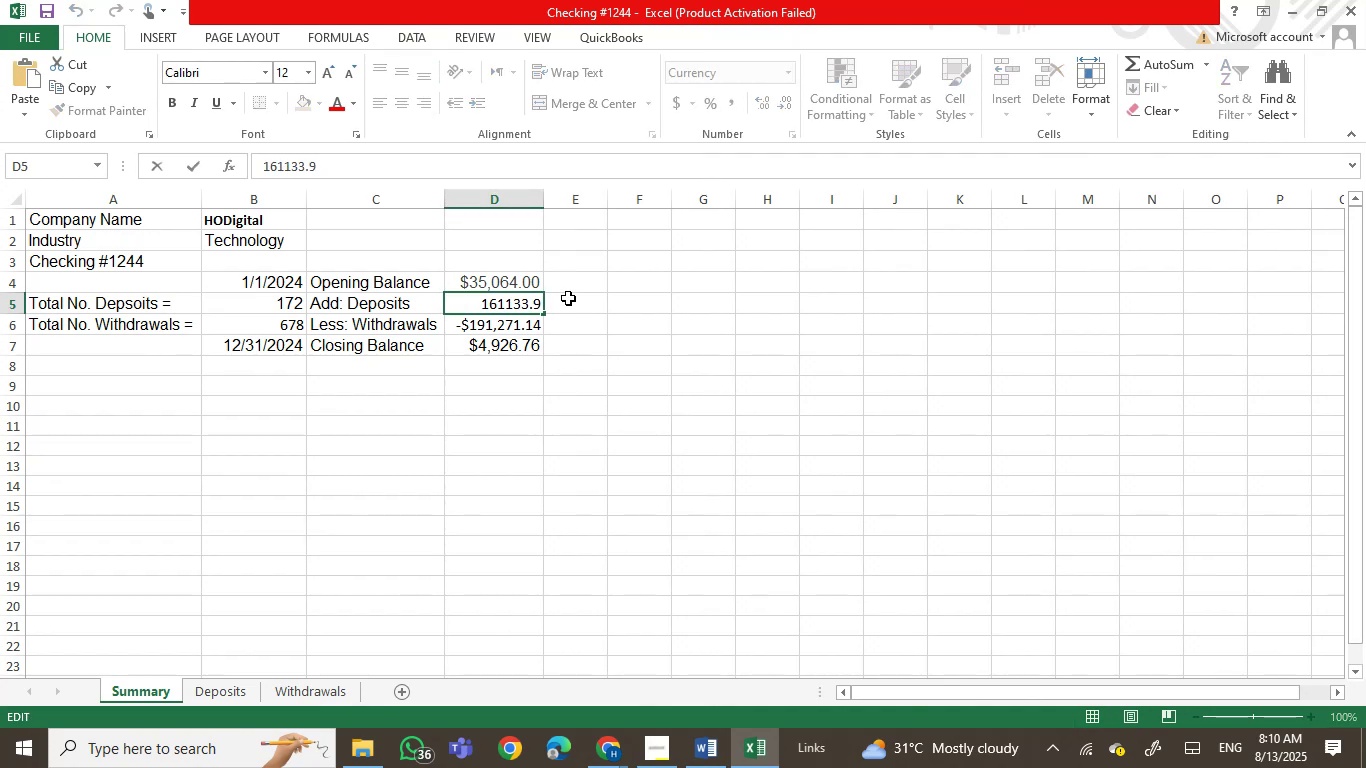 
key(ArrowRight)
 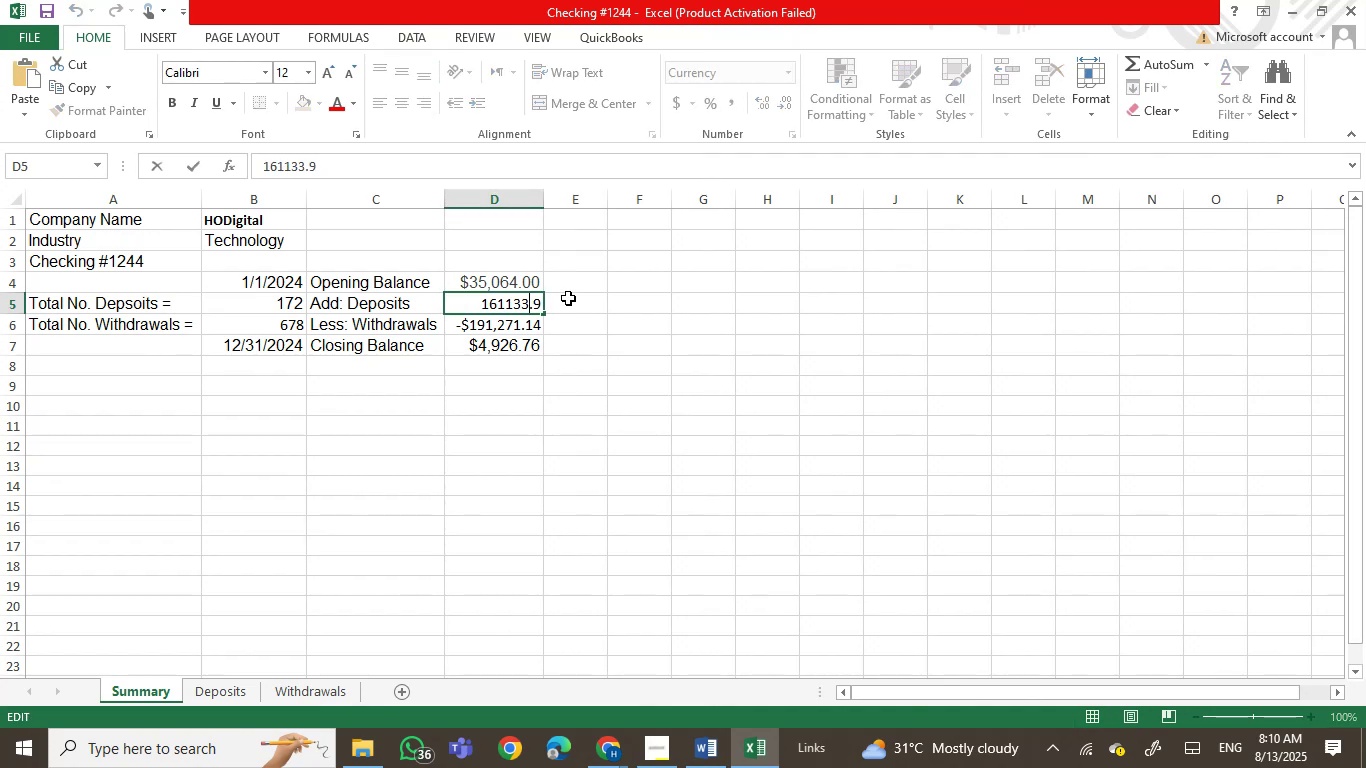 
key(ArrowRight)
 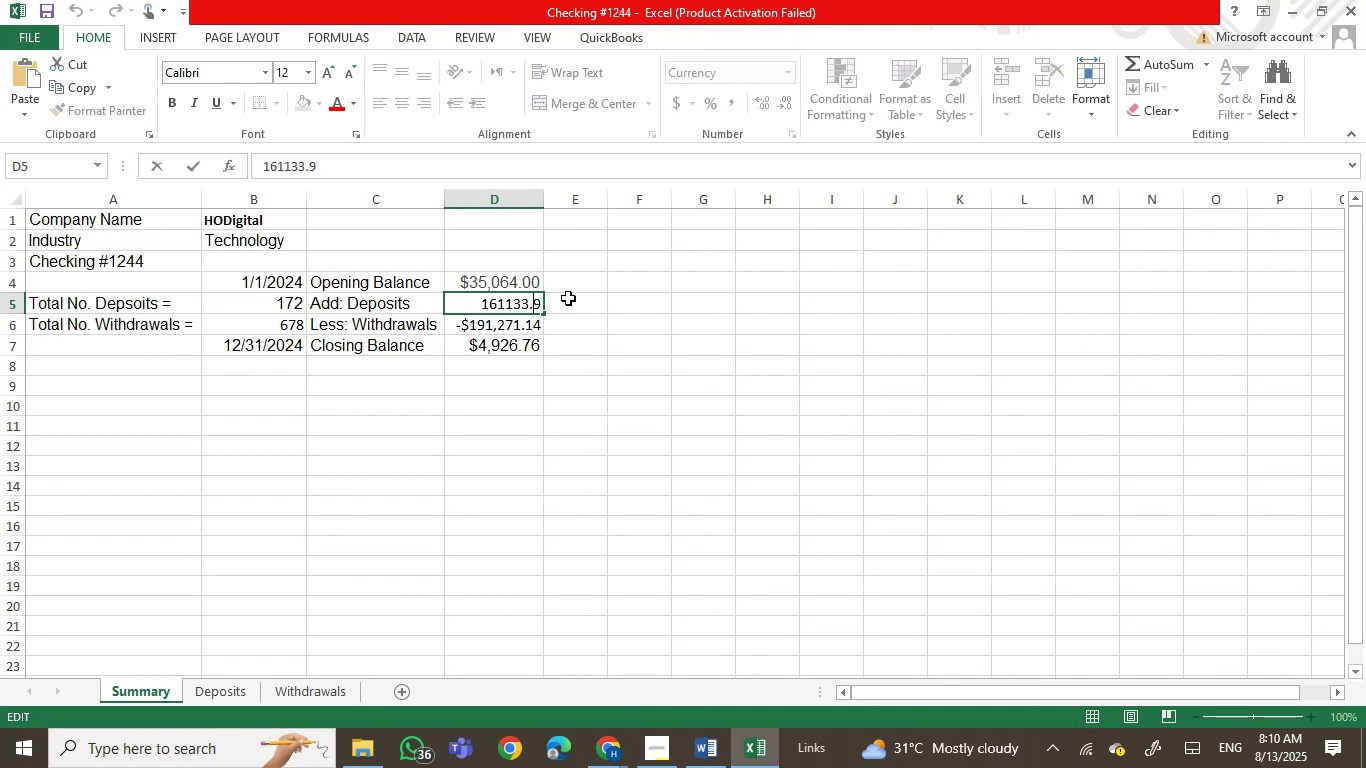 
key(ArrowRight)
 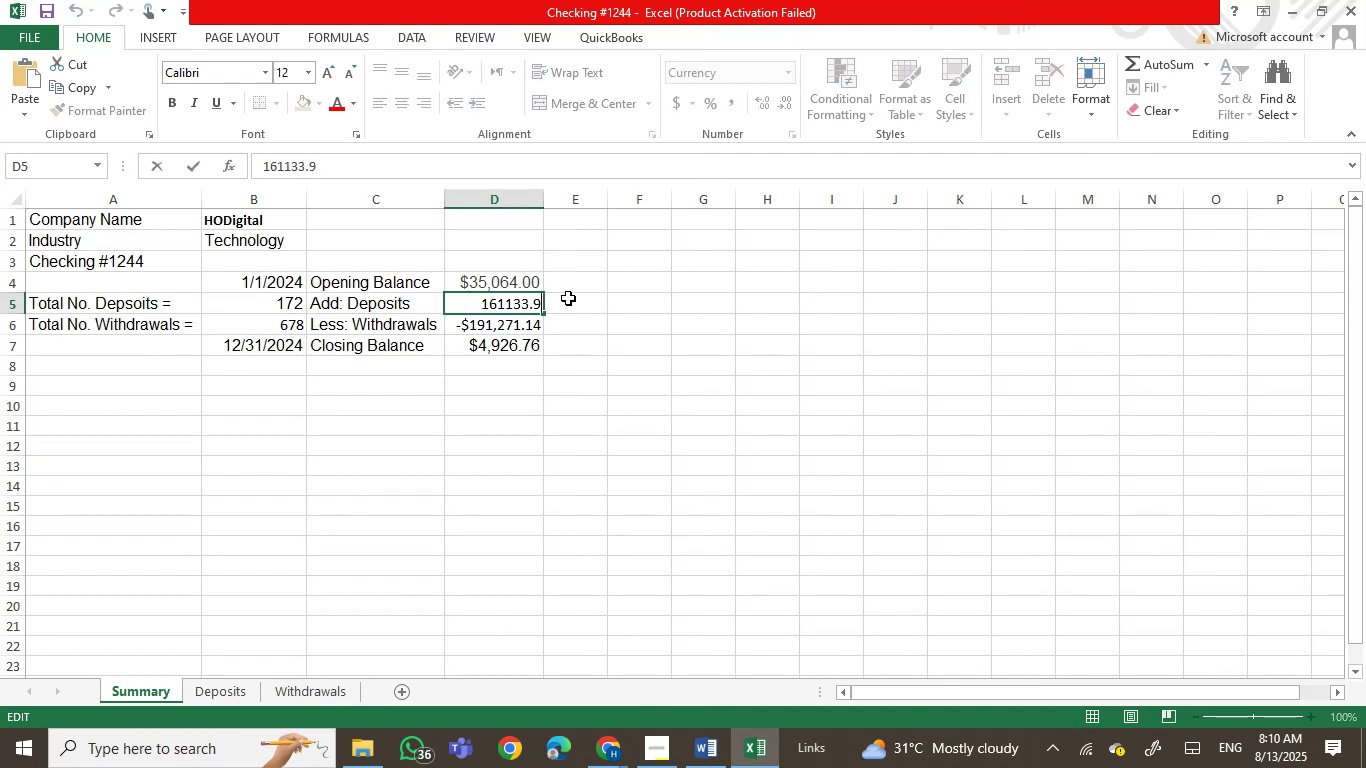 
key(Backspace)
 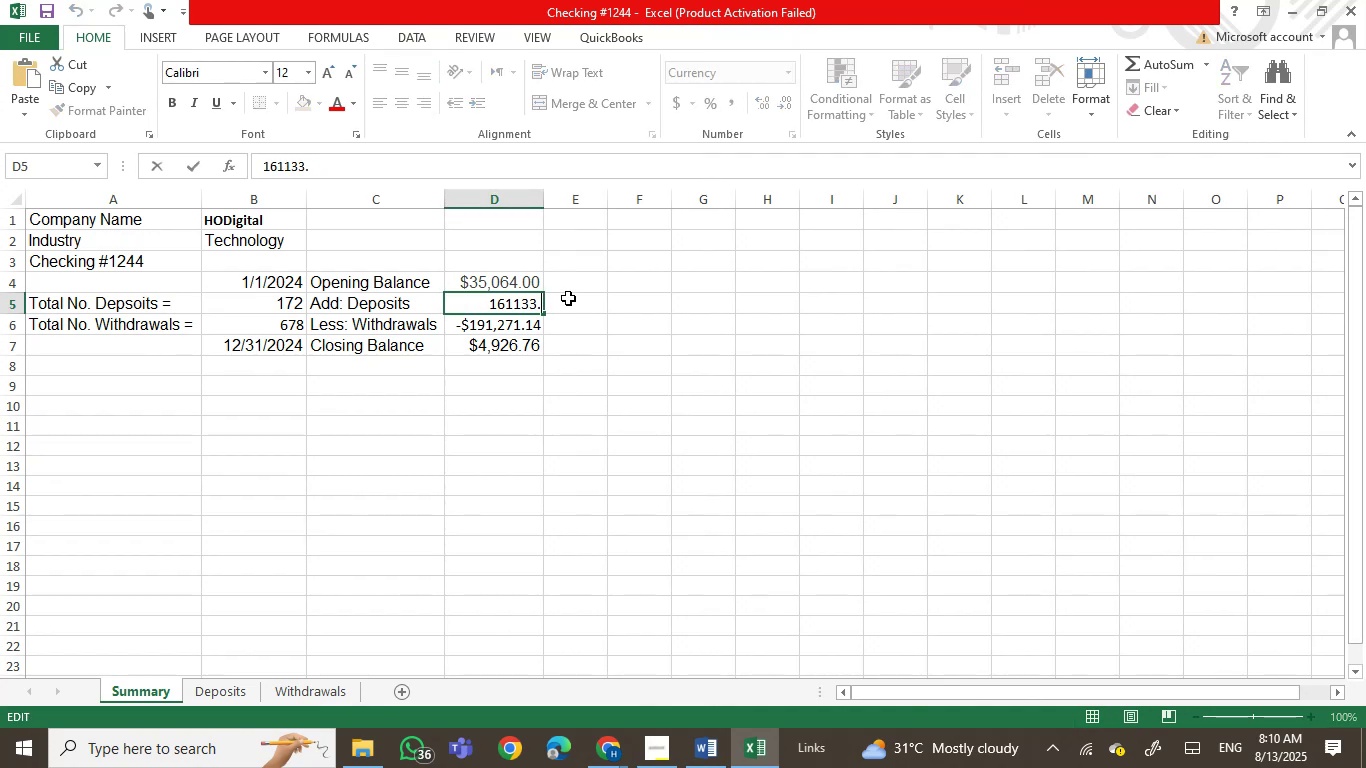 
key(Backspace)
 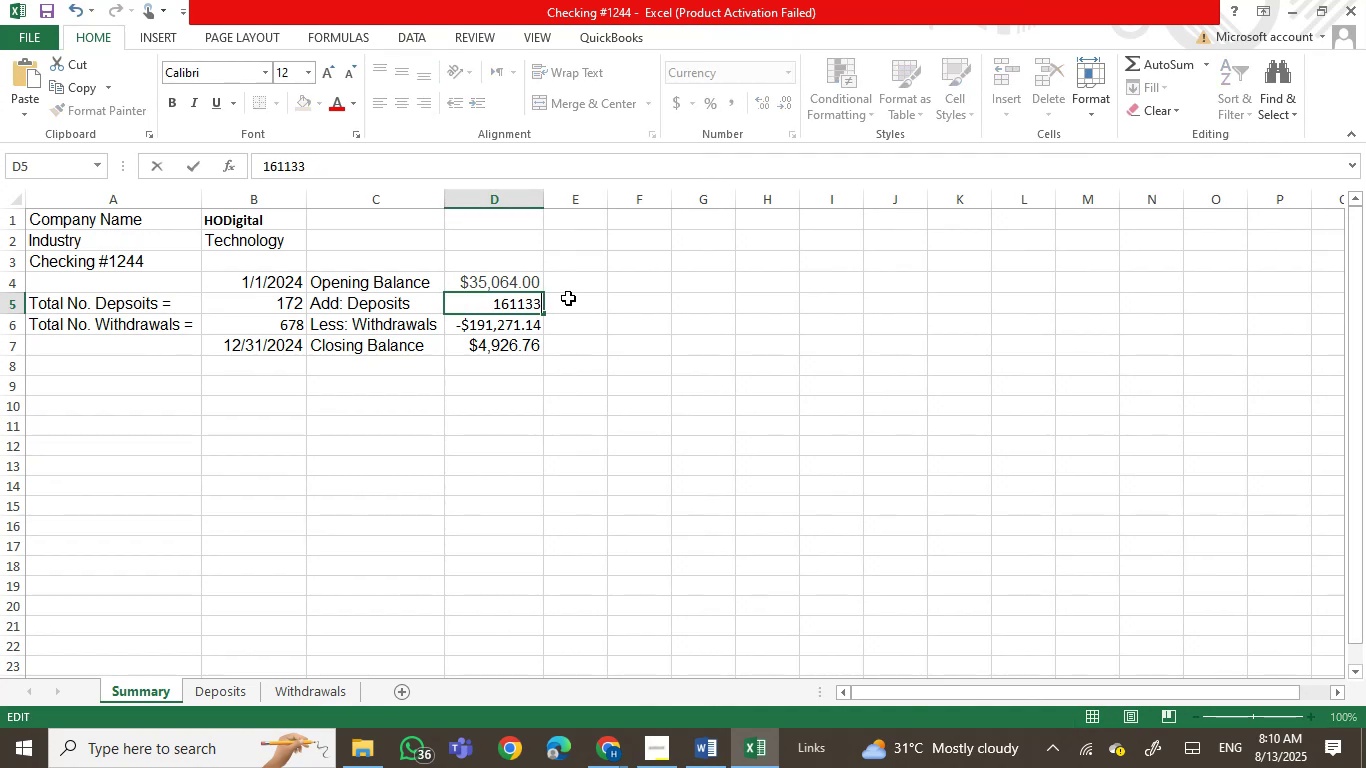 
key(Backspace)
 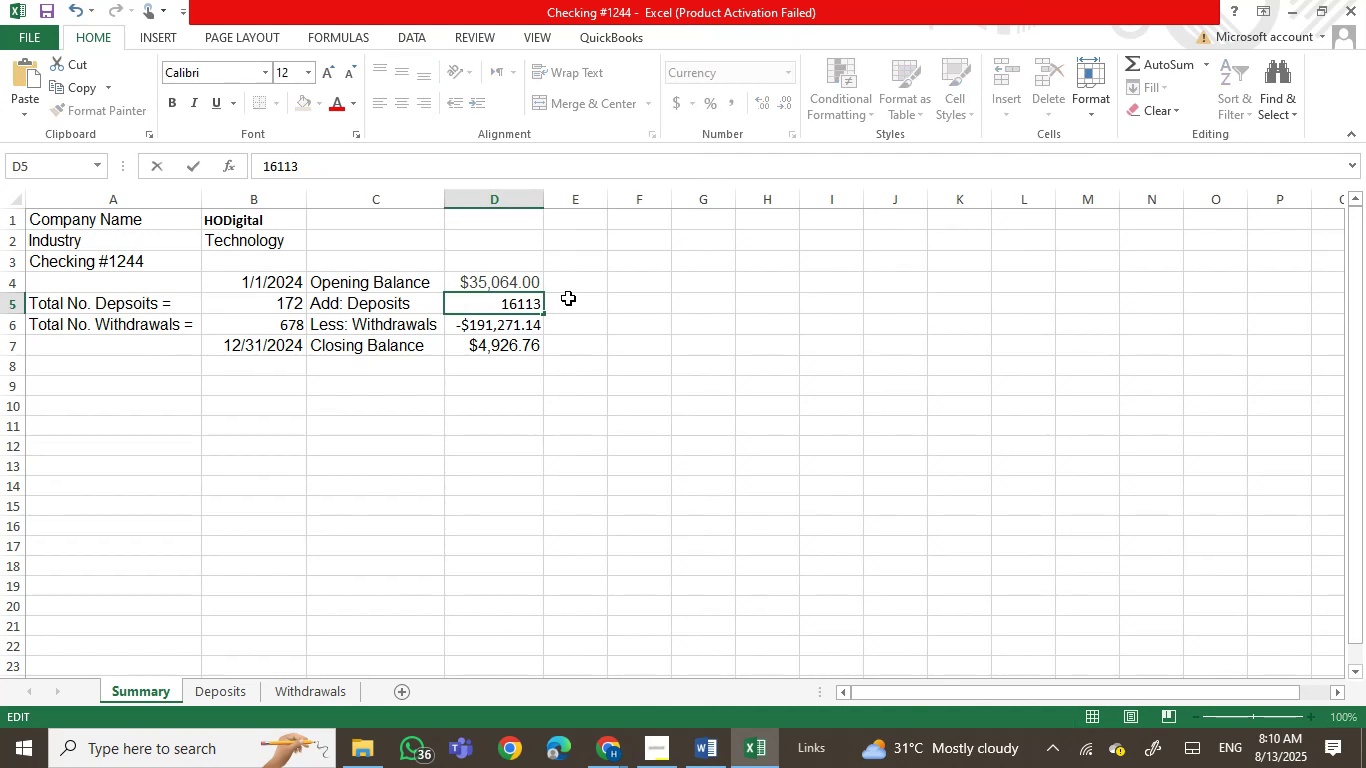 
key(Numpad4)
 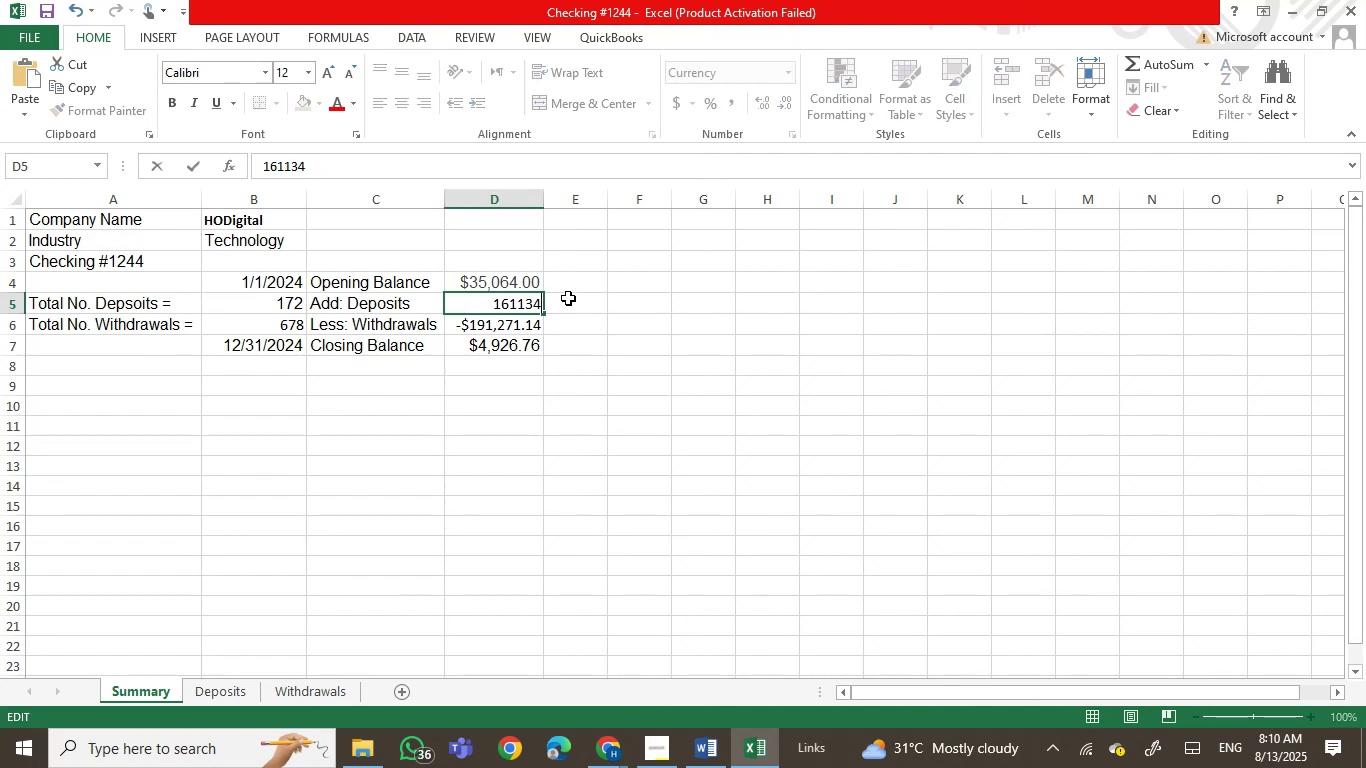 
key(NumpadDecimal)
 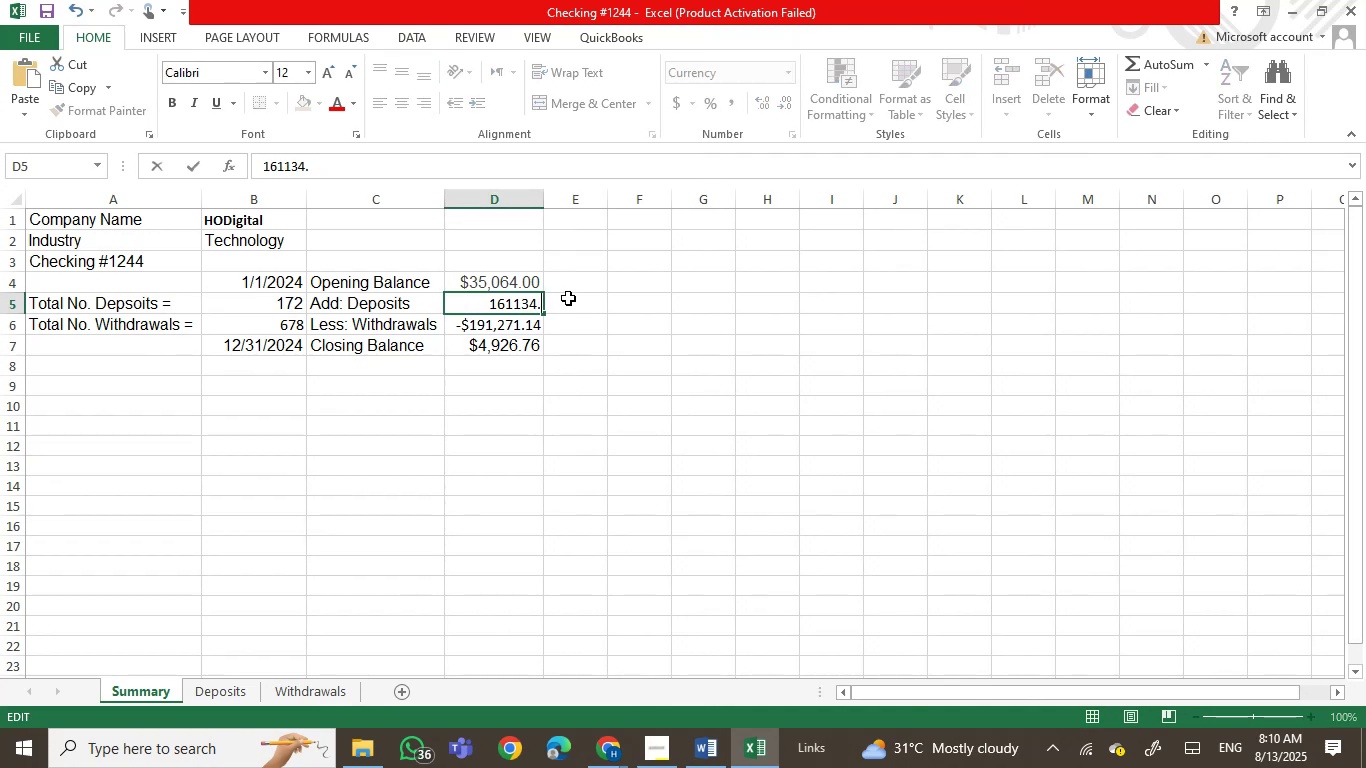 
key(Numpad1)
 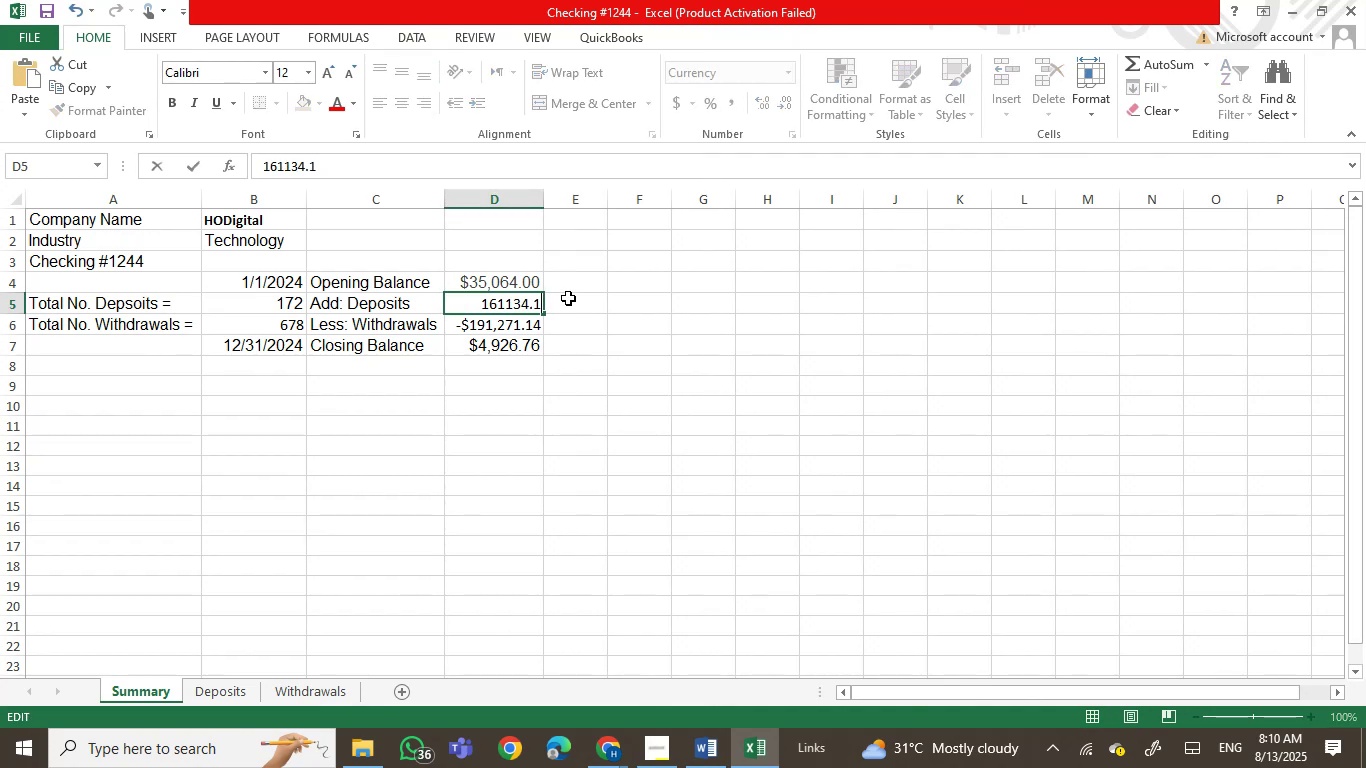 
key(Numpad0)
 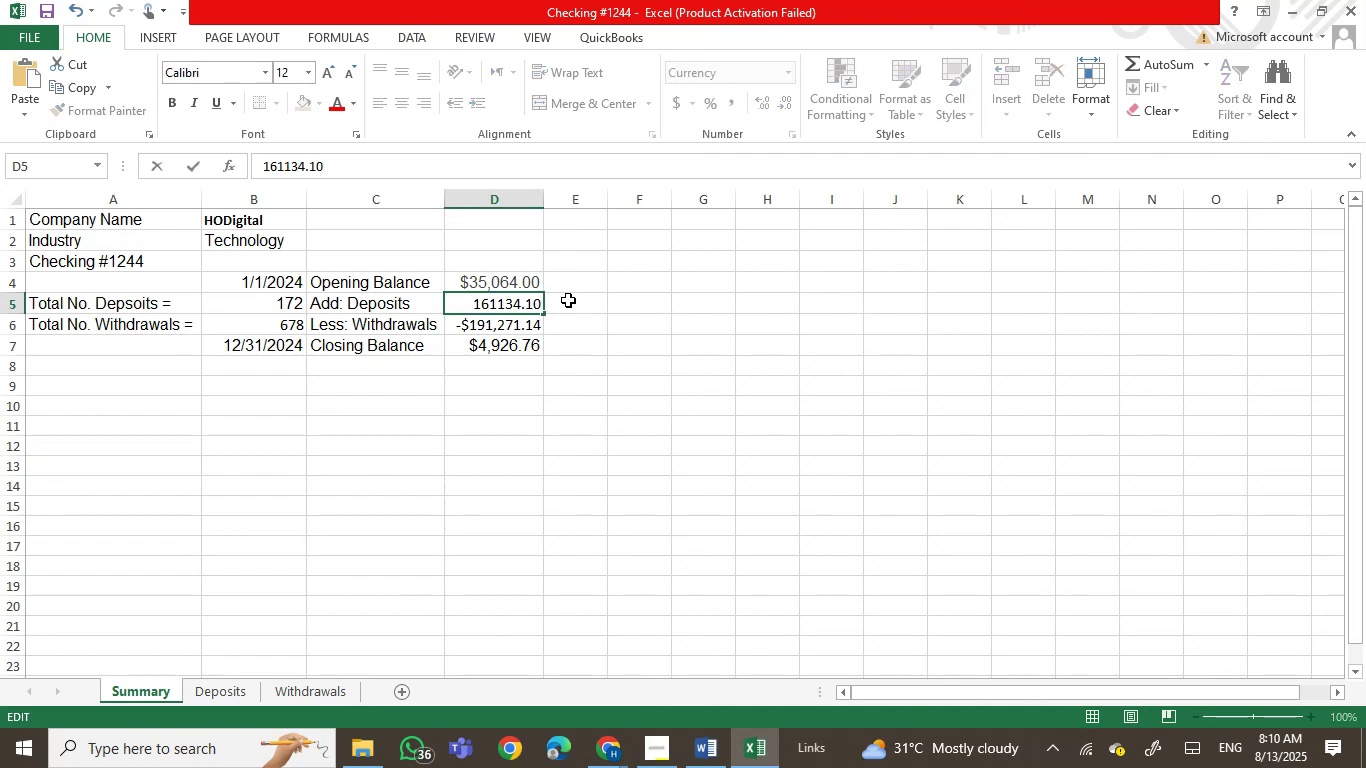 
left_click([540, 415])
 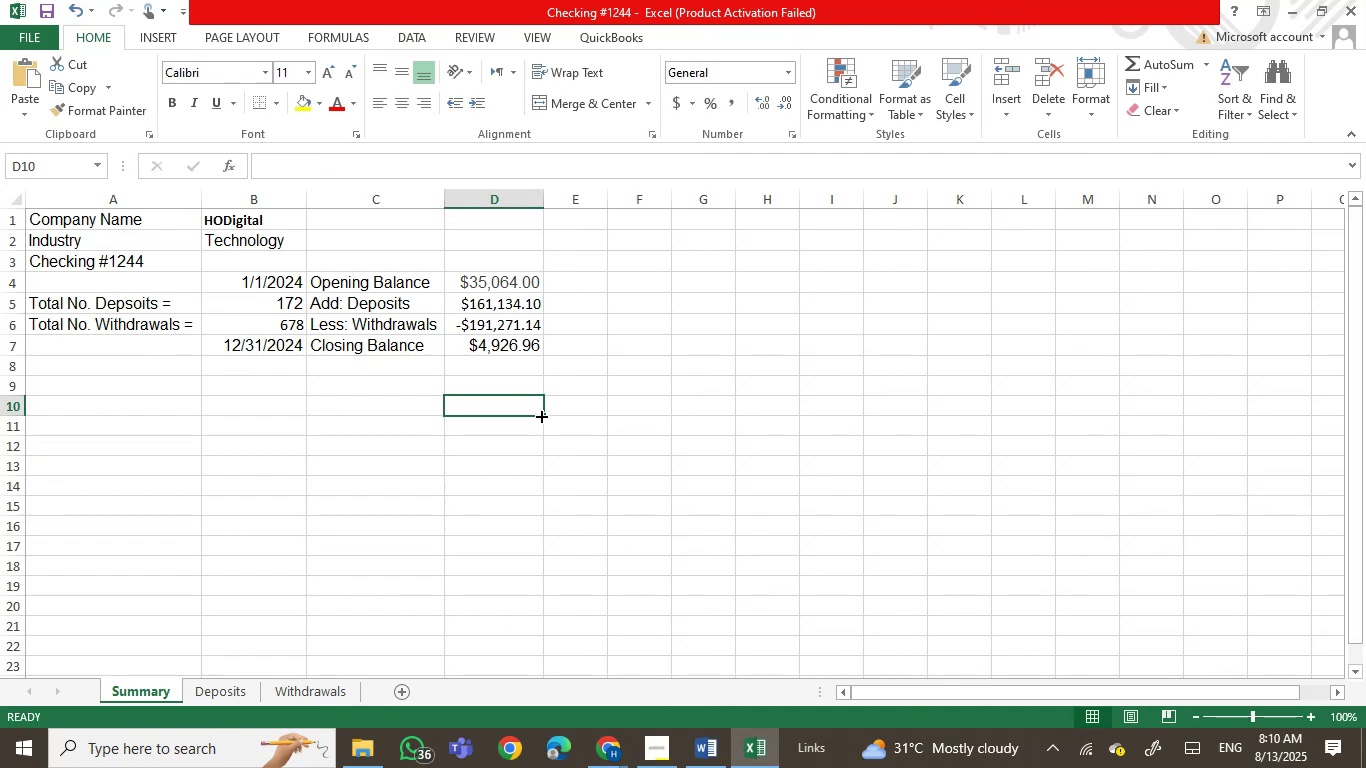 
key(Control+S)
 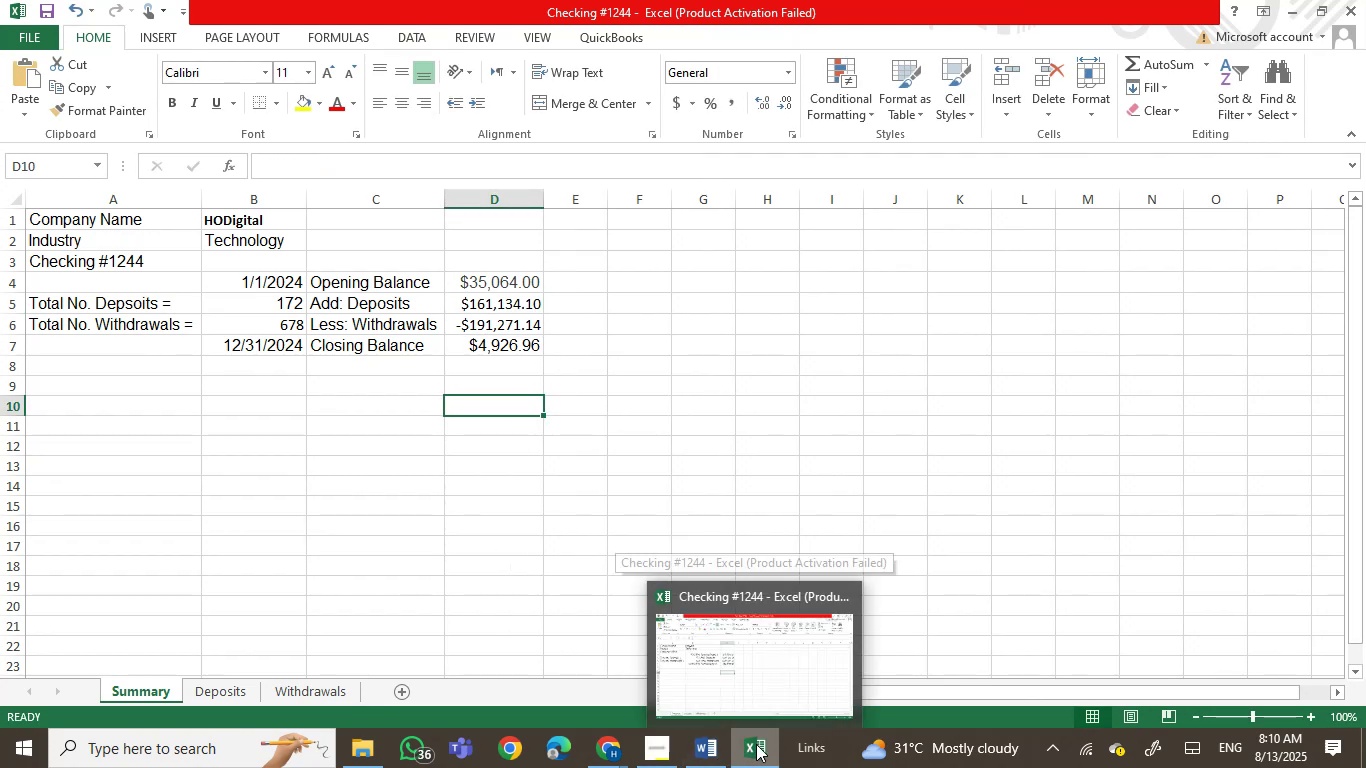 
left_click([756, 744])
 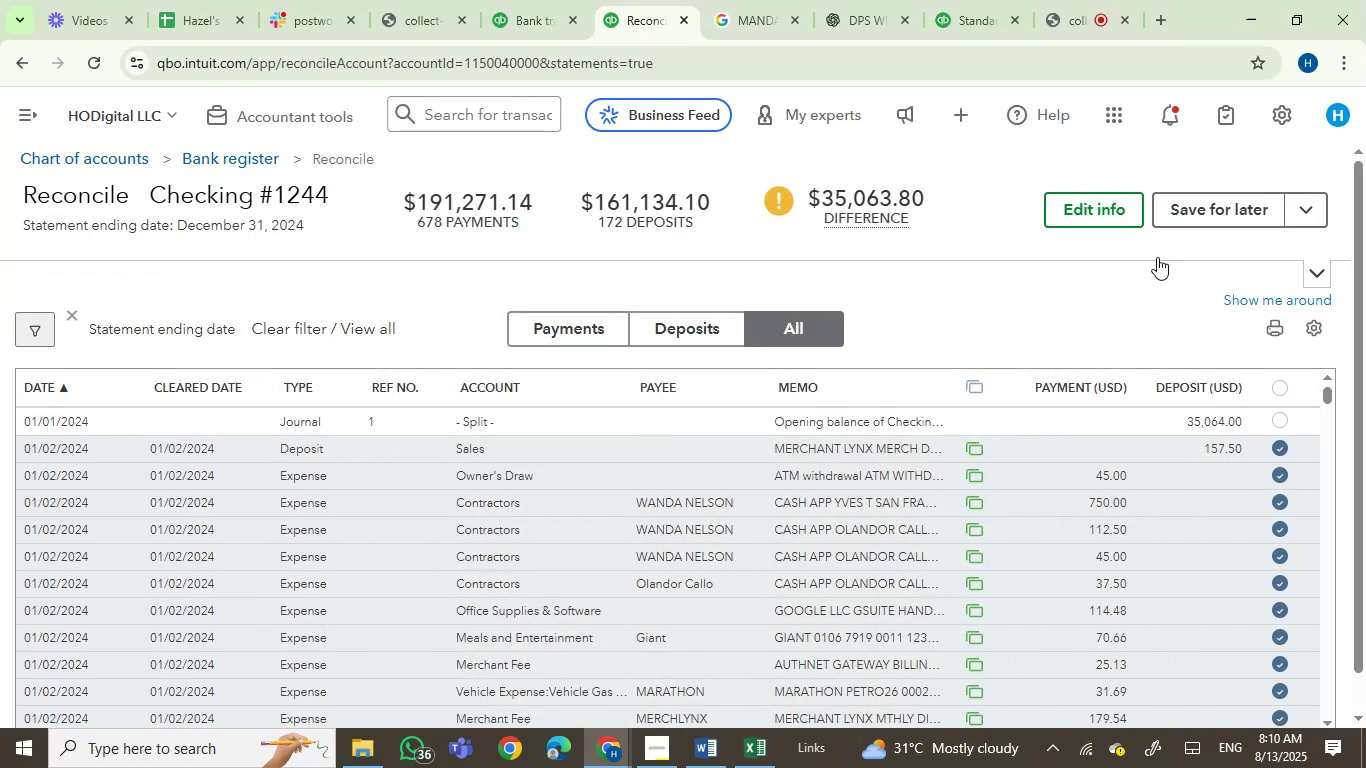 
left_click([1121, 211])
 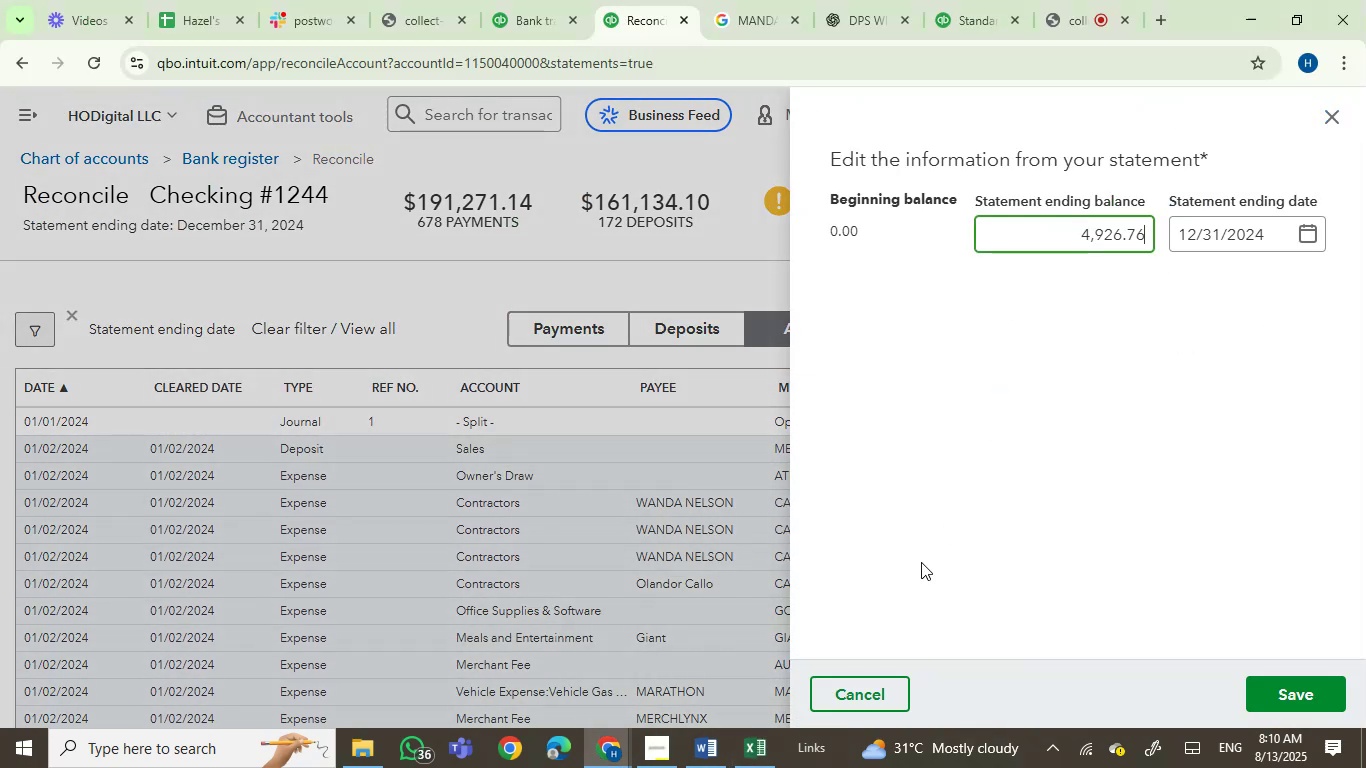 
left_click([751, 764])
 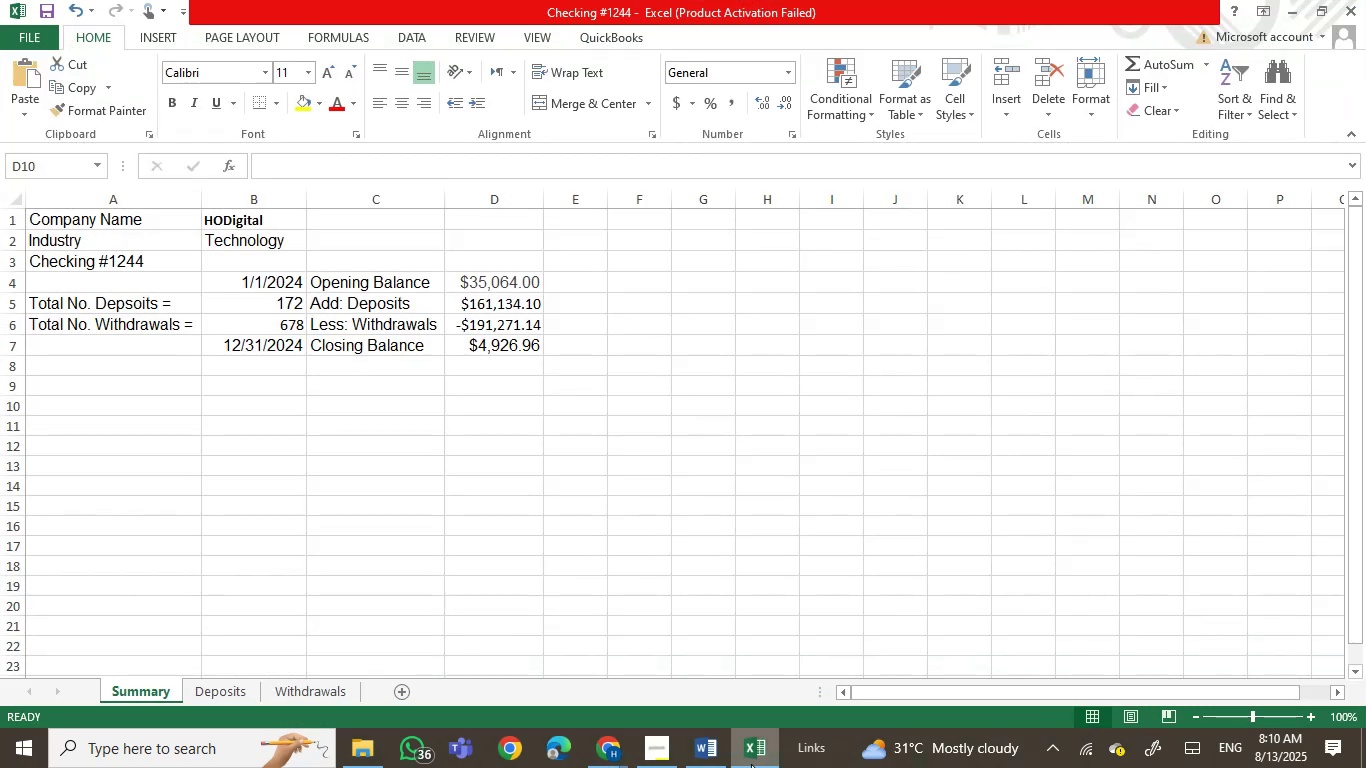 
left_click([751, 764])
 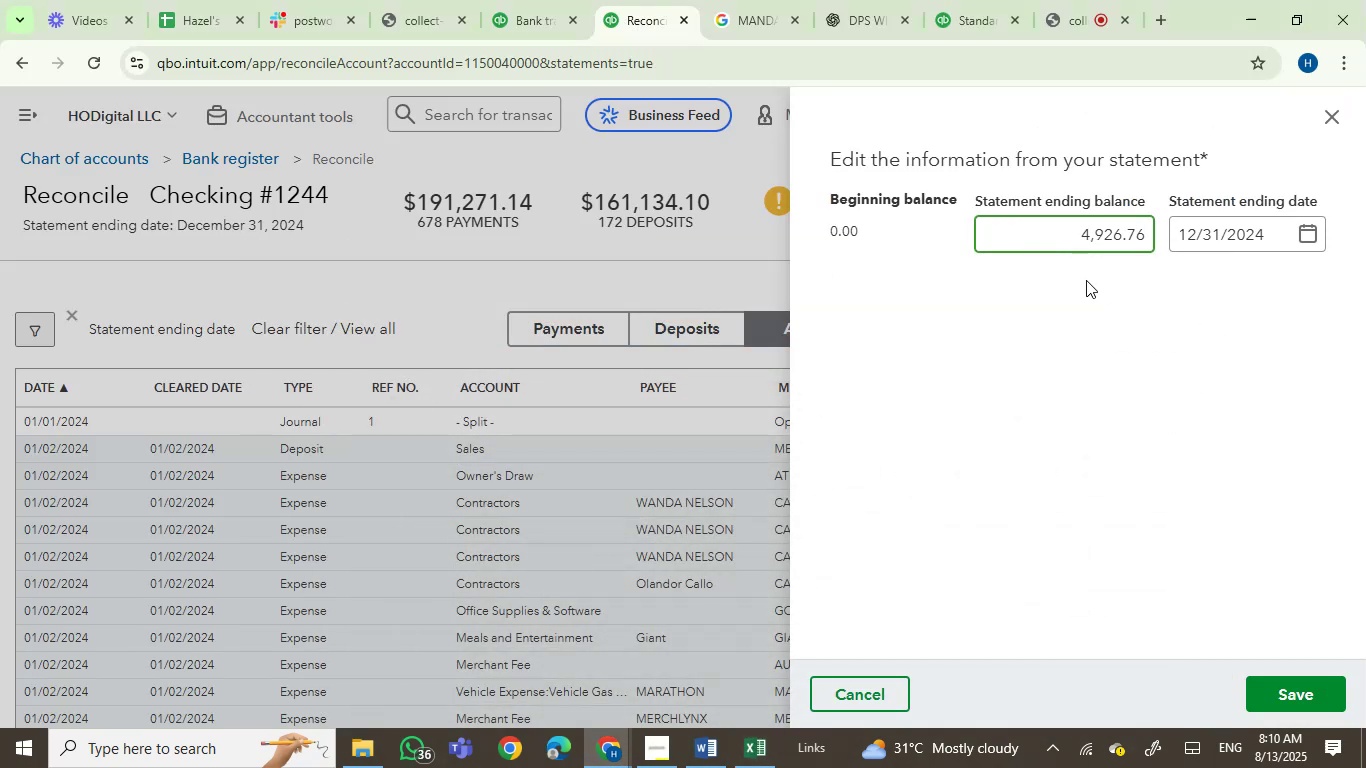 
key(Backspace)
 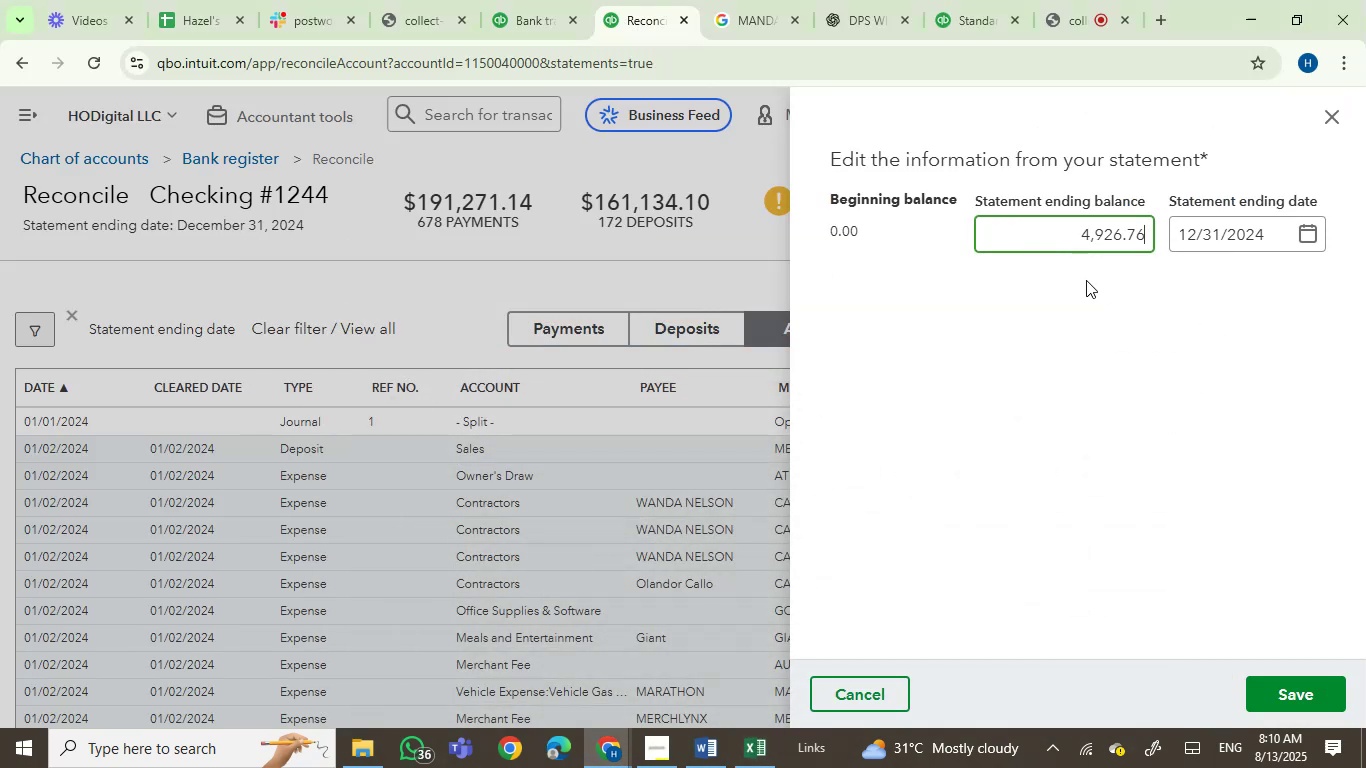 
key(Backspace)
 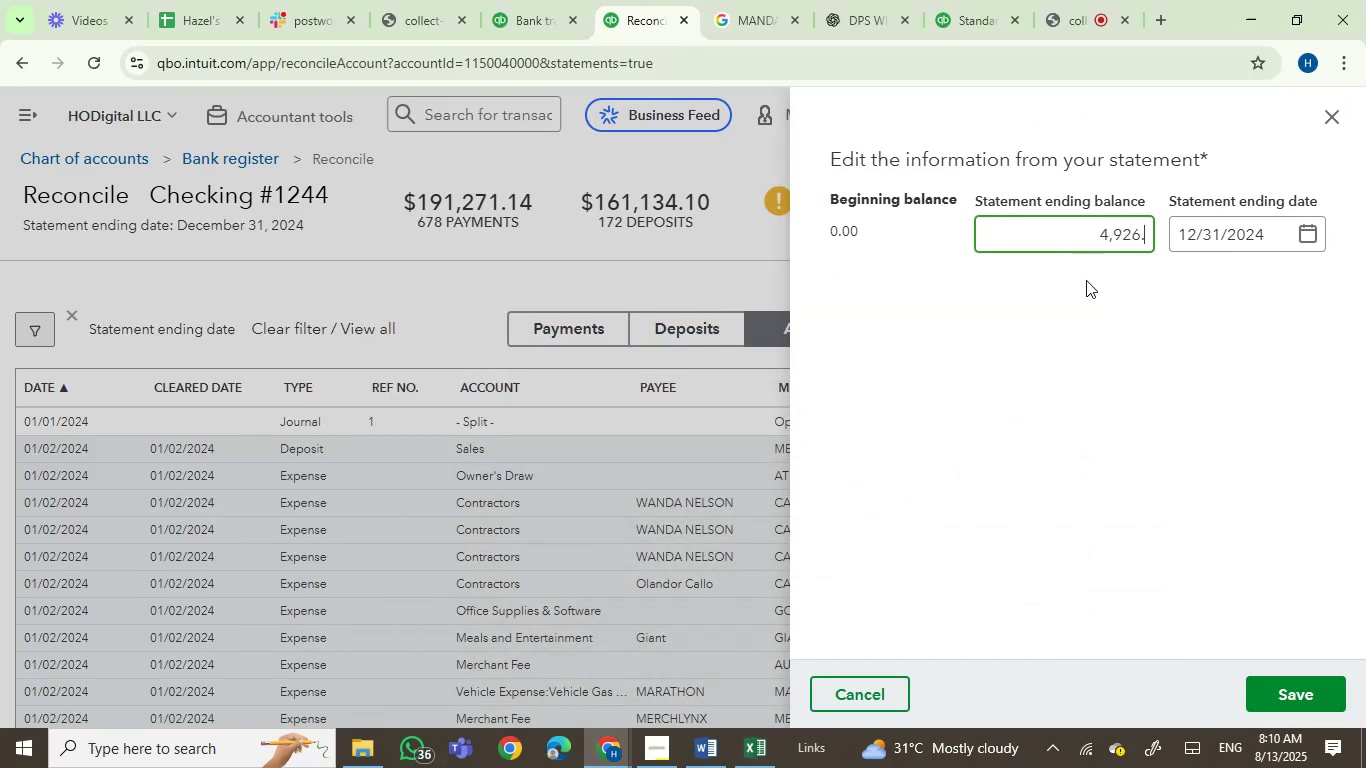 
key(Numpad9)
 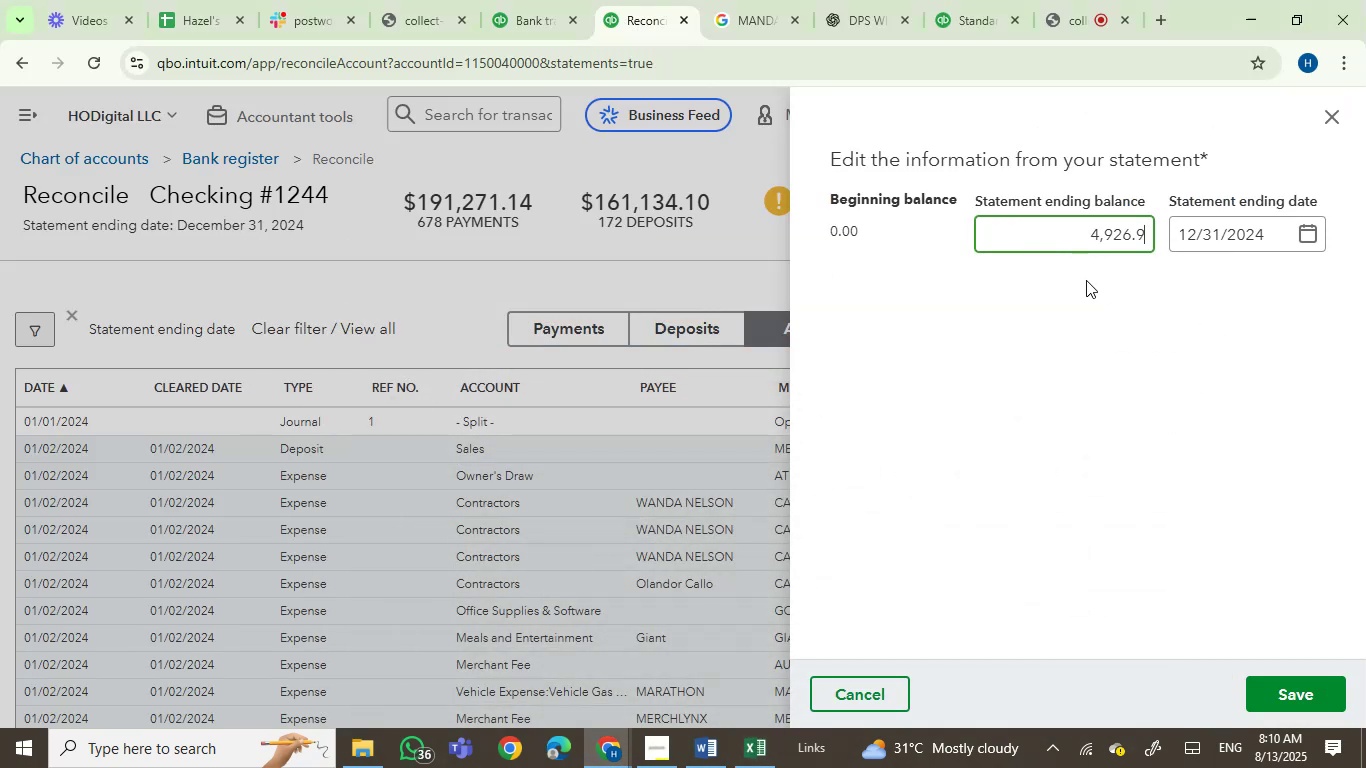 
key(Numpad6)
 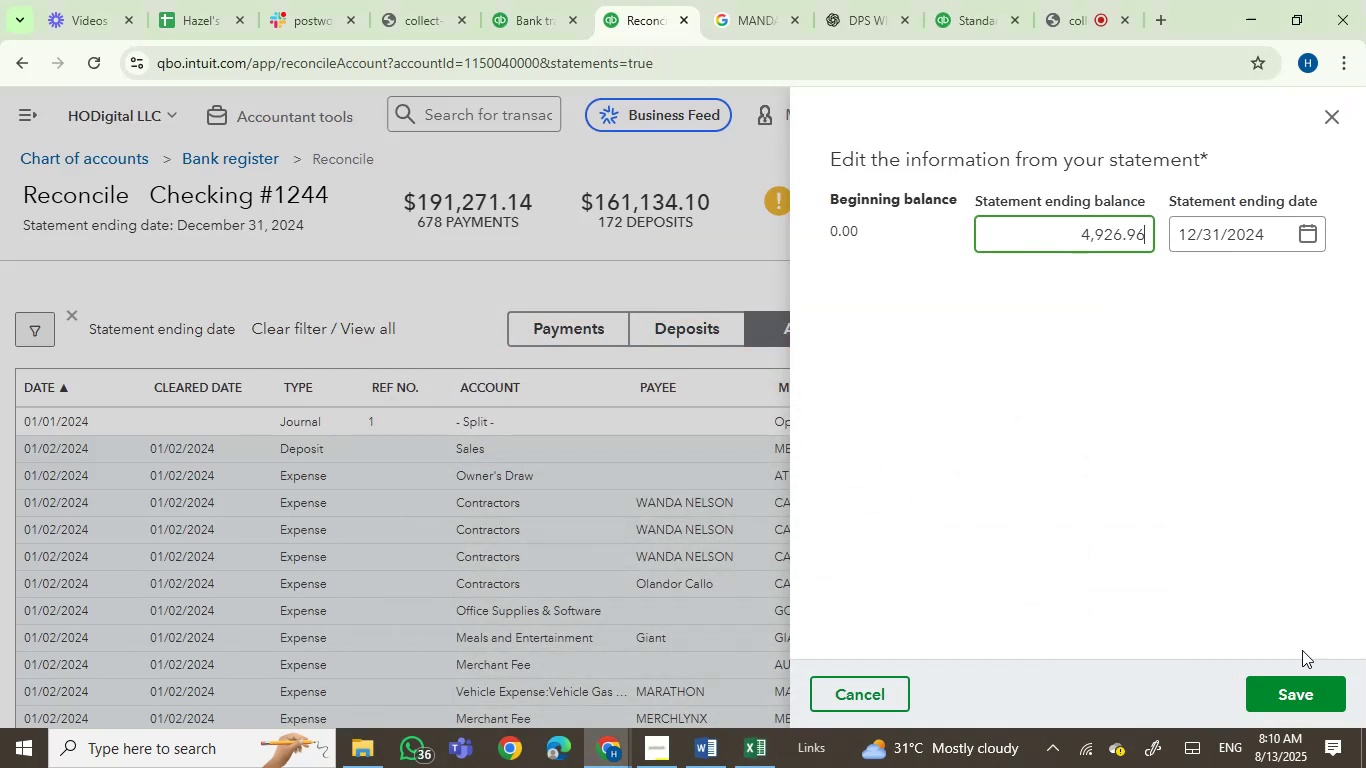 
left_click([1297, 688])
 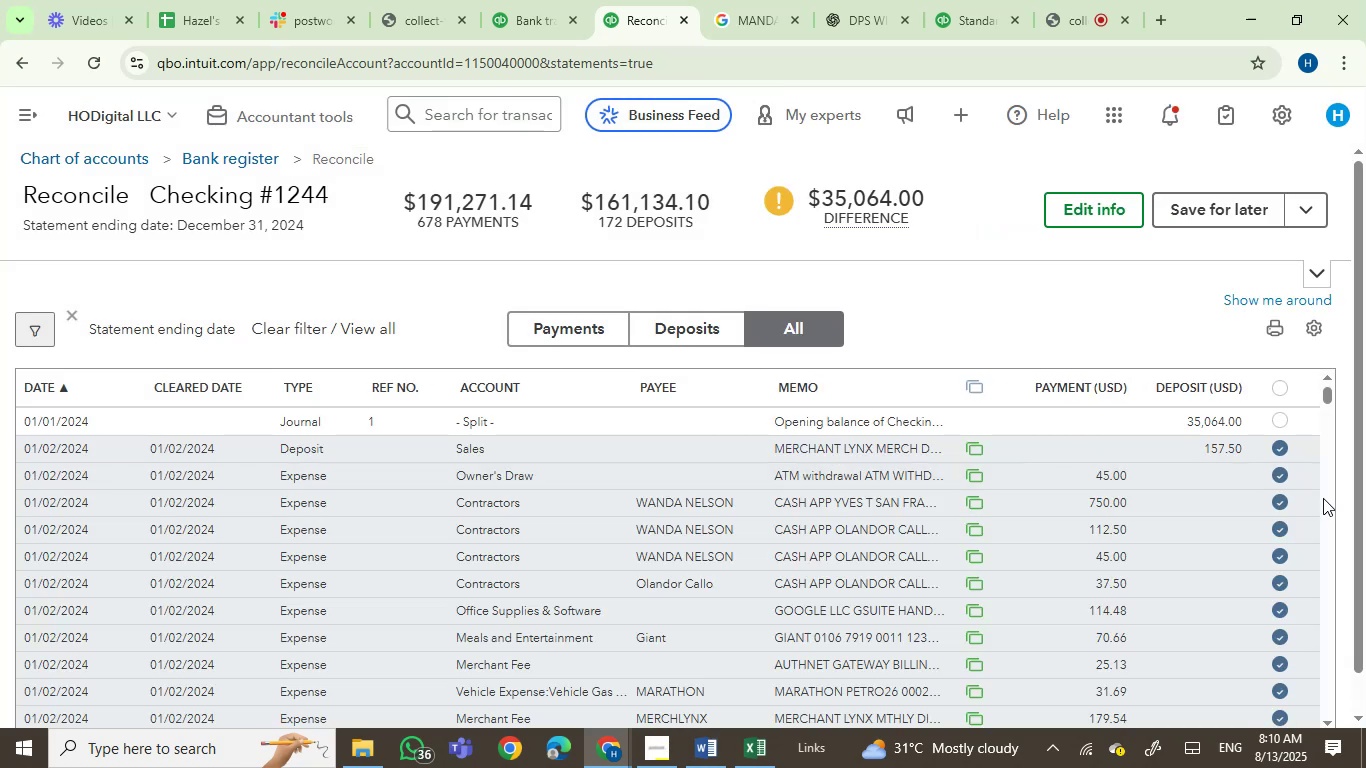 
wait(6.54)
 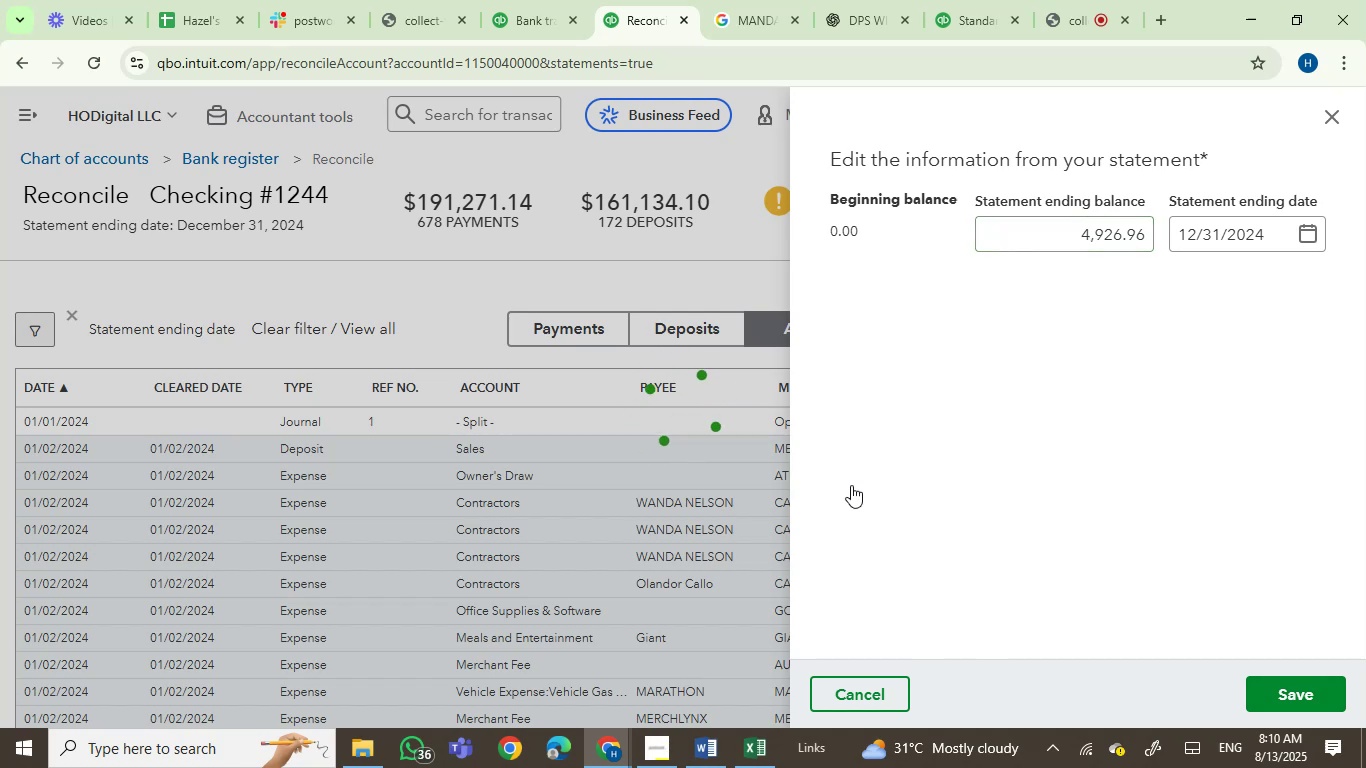 
left_click([1292, 419])
 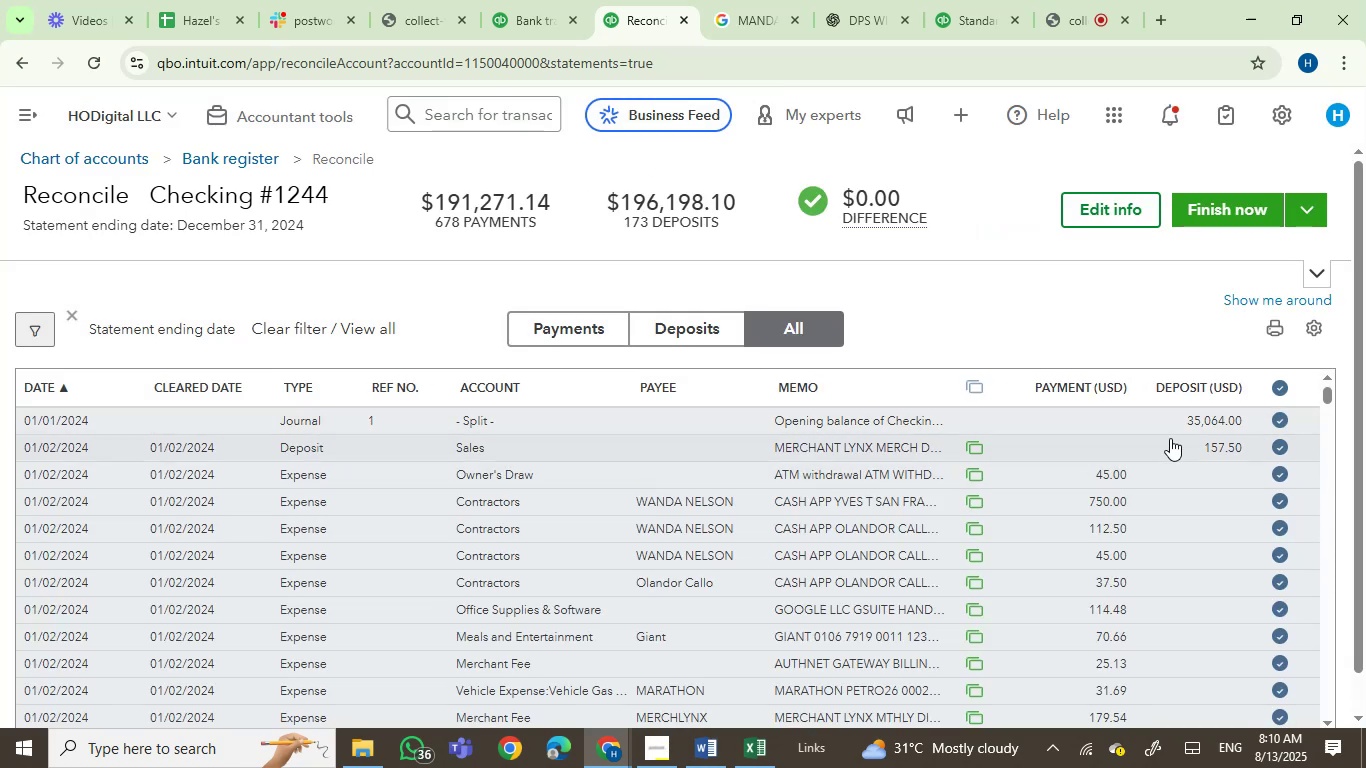 
left_click([1217, 211])
 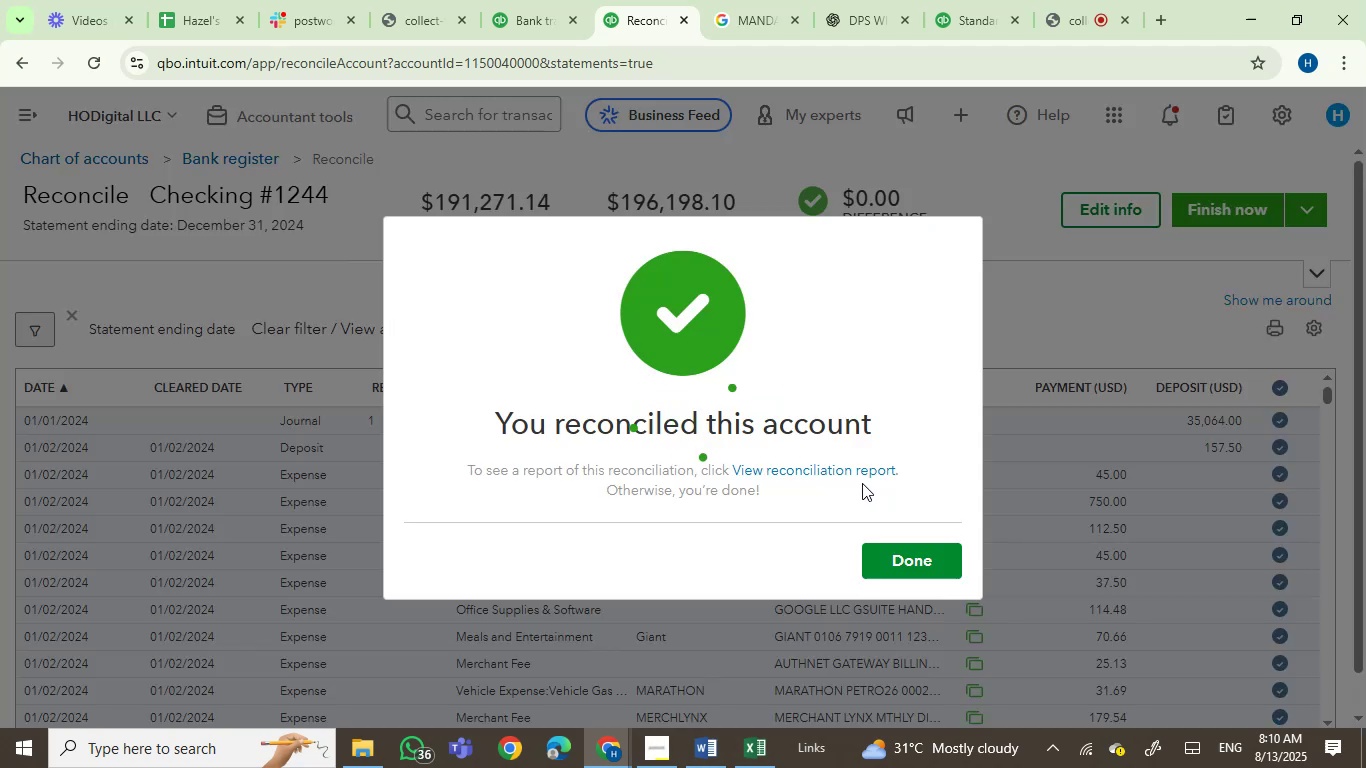 
key(Enter)
 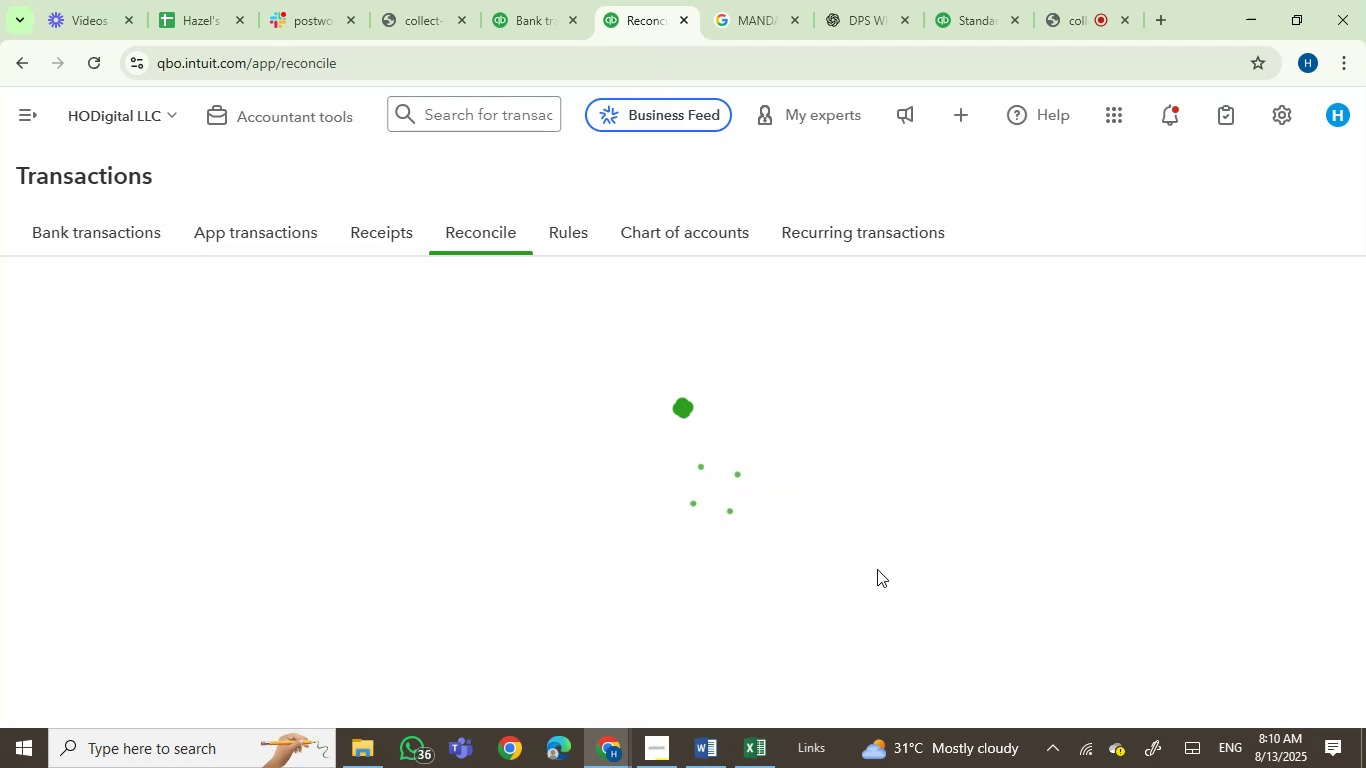 
wait(8.01)
 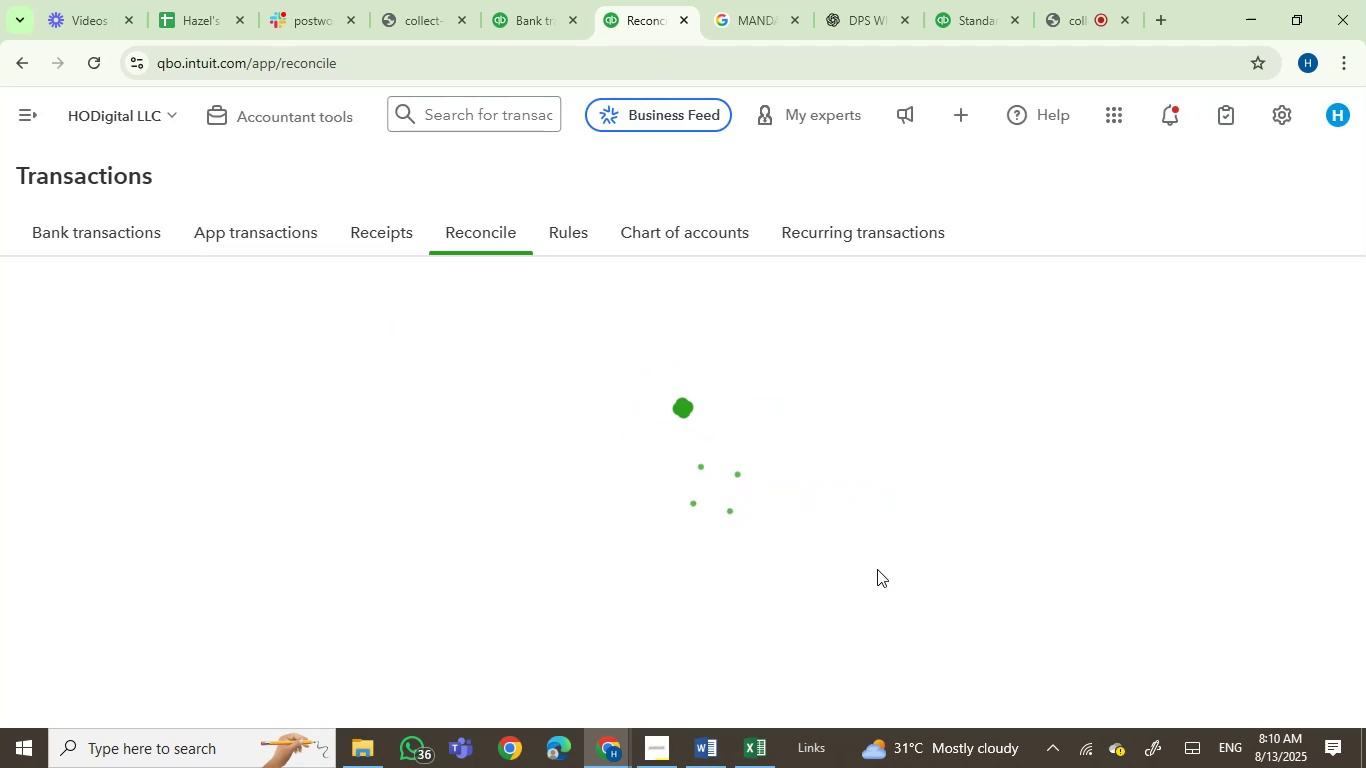 
left_click([295, 544])
 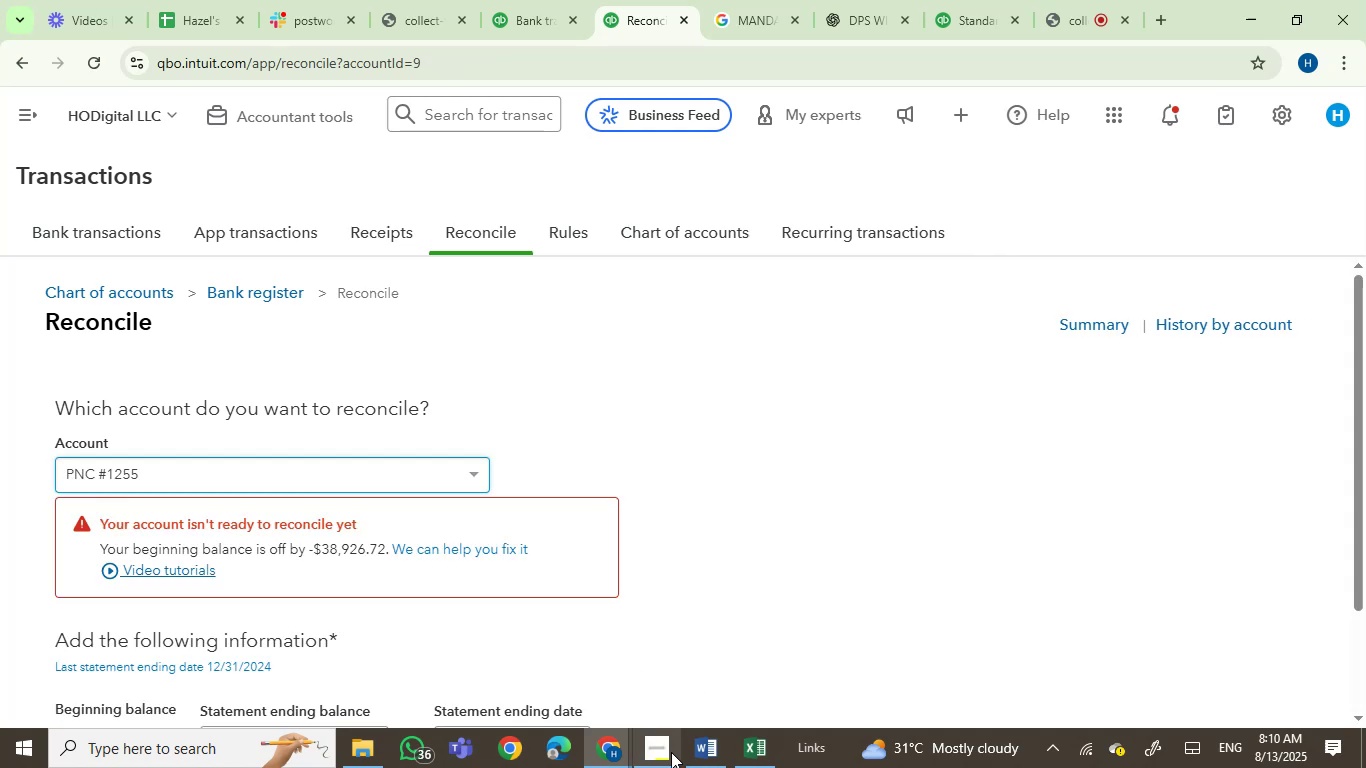 
mouse_move([768, 748])
 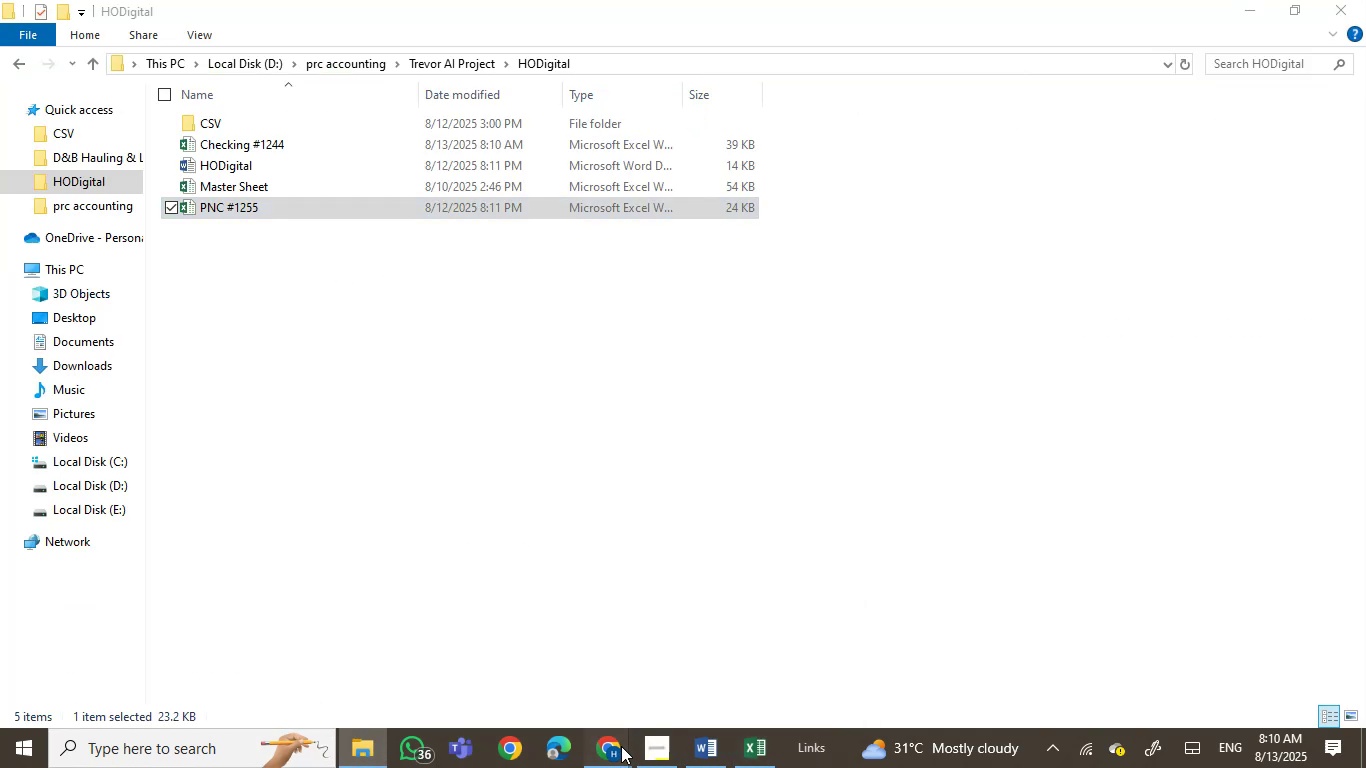 
left_click([526, 663])
 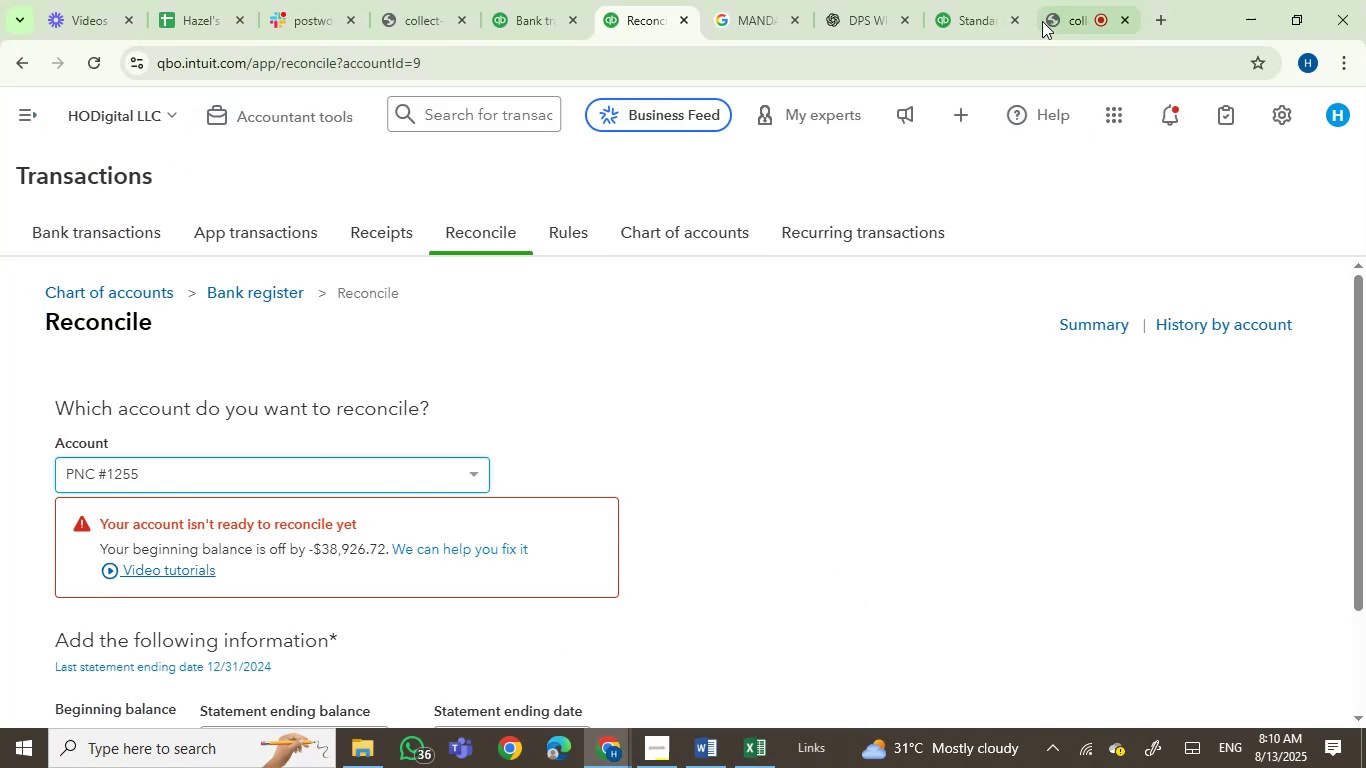 
left_click([1060, 3])
 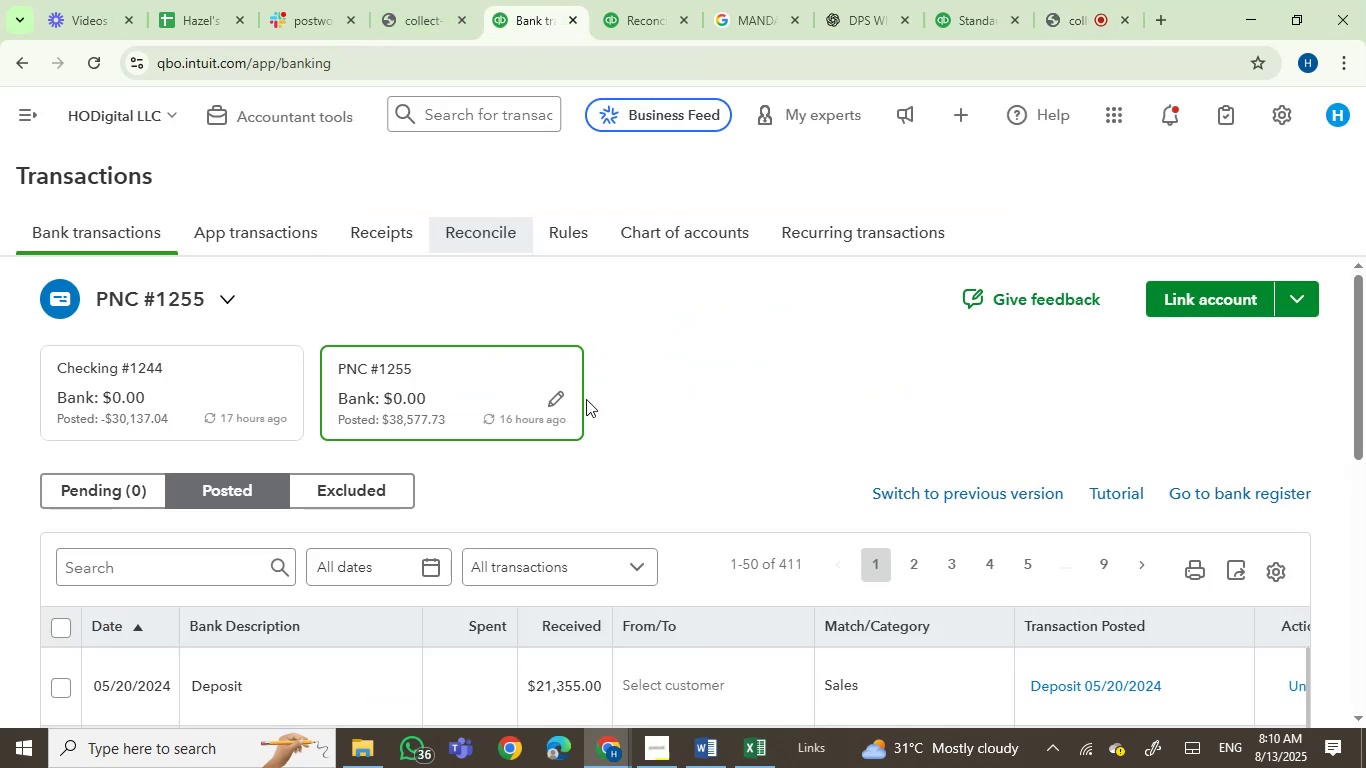 
left_click([353, 758])
 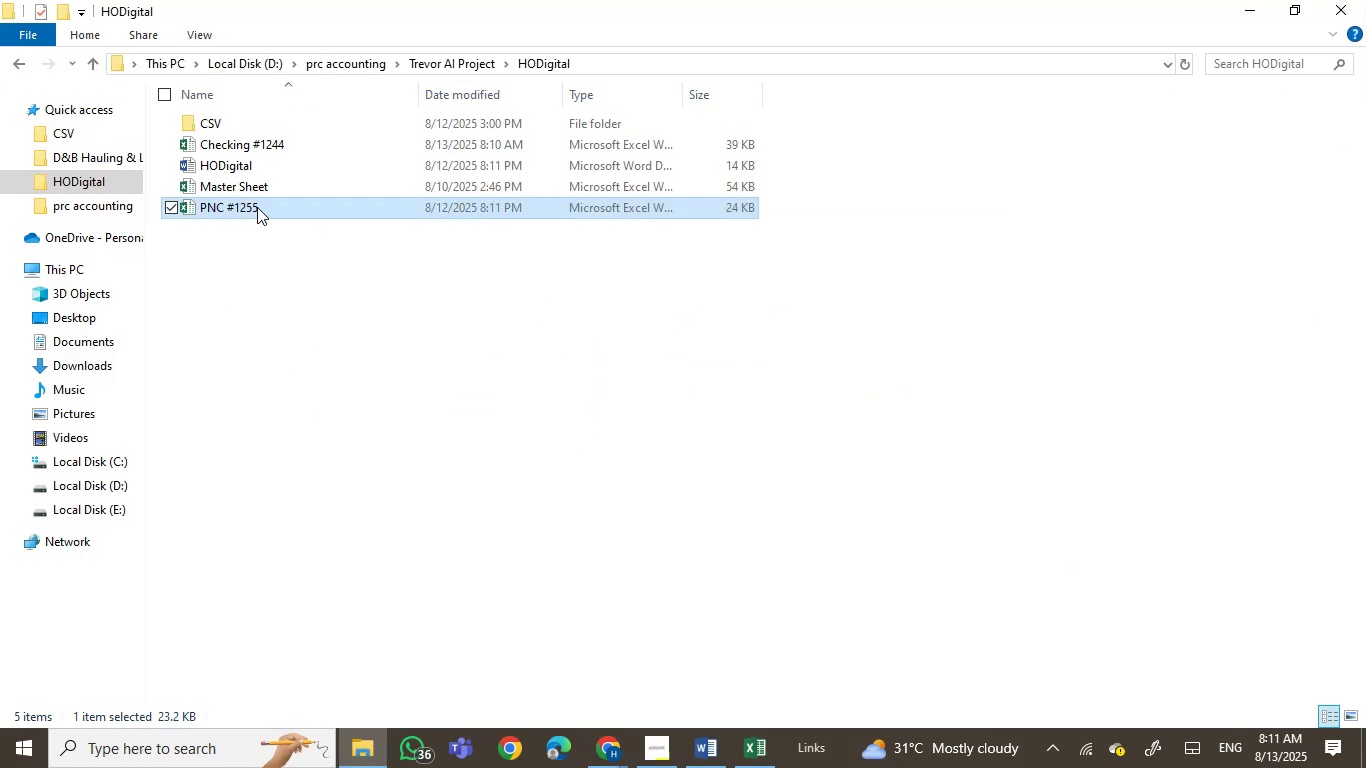 
double_click([258, 206])
 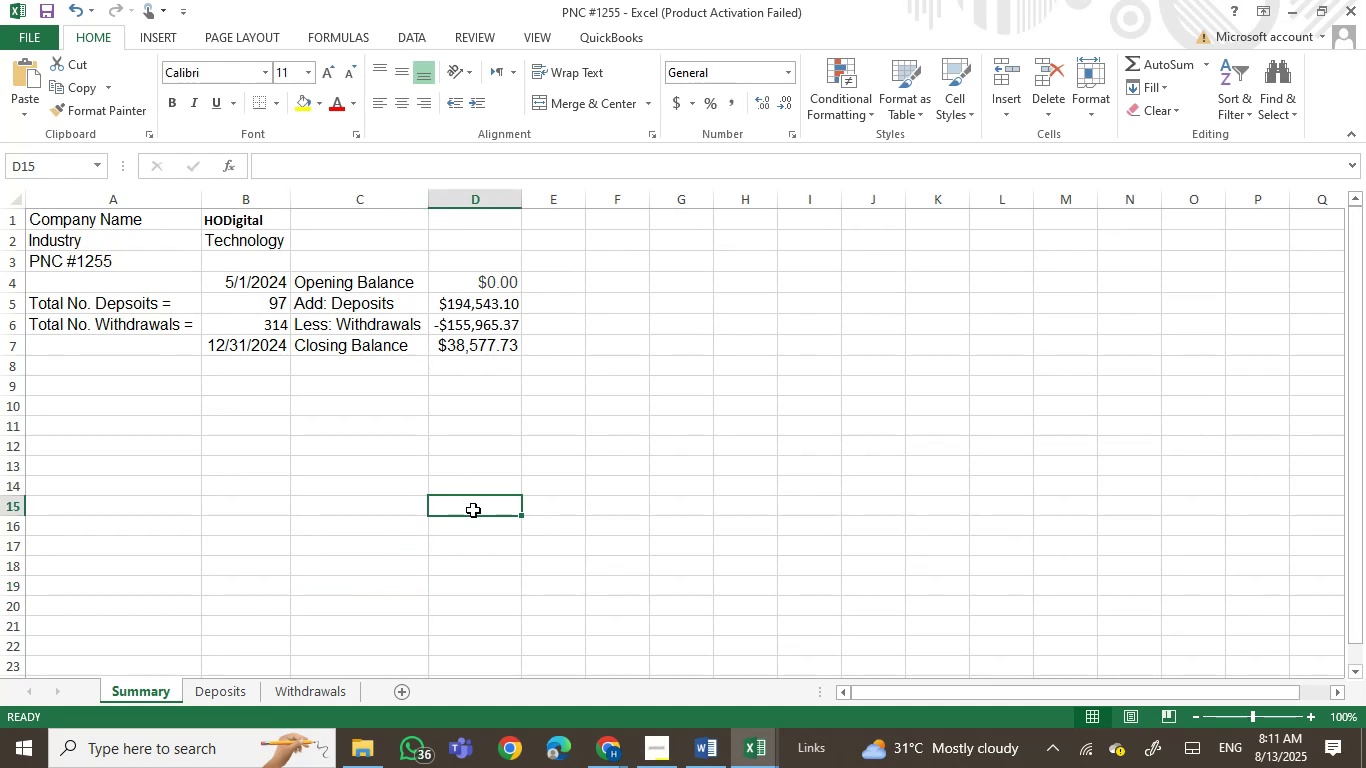 
wait(6.62)
 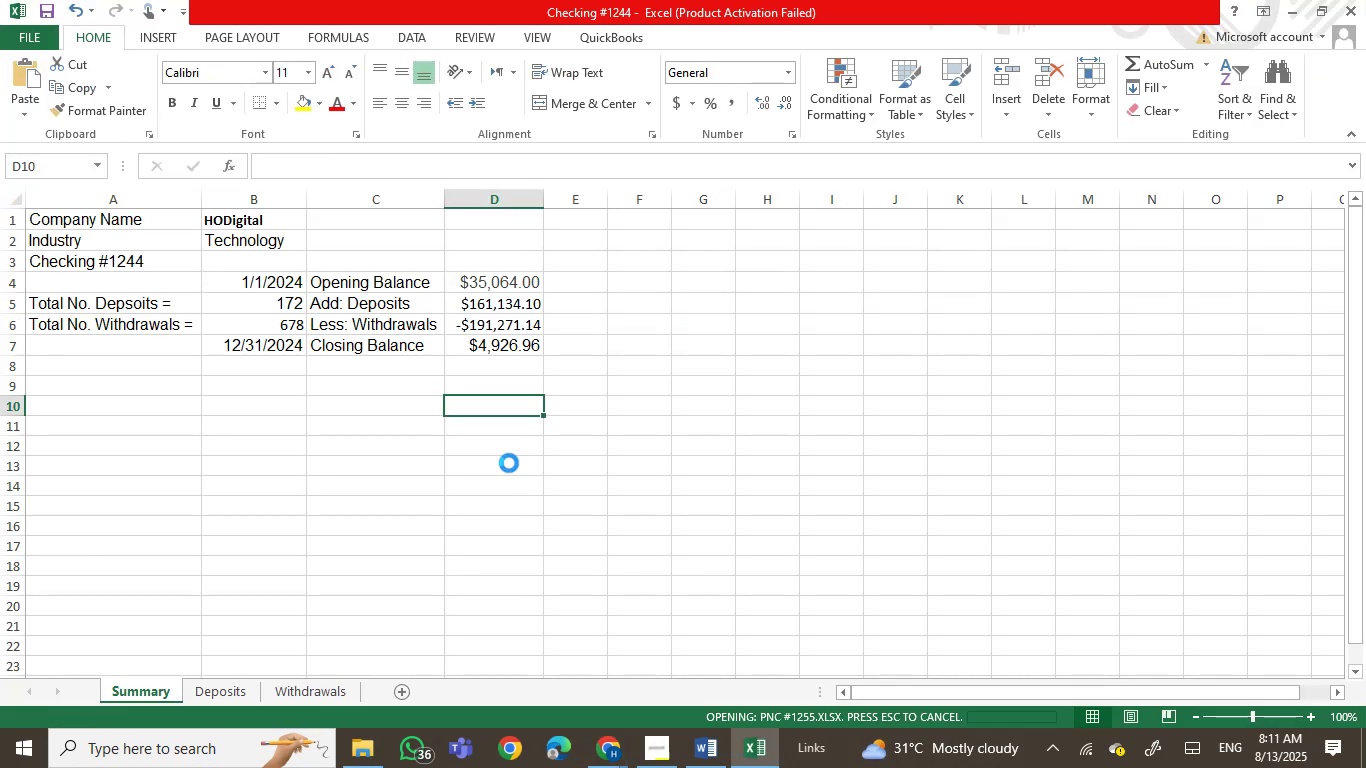 
mouse_move([602, 739])
 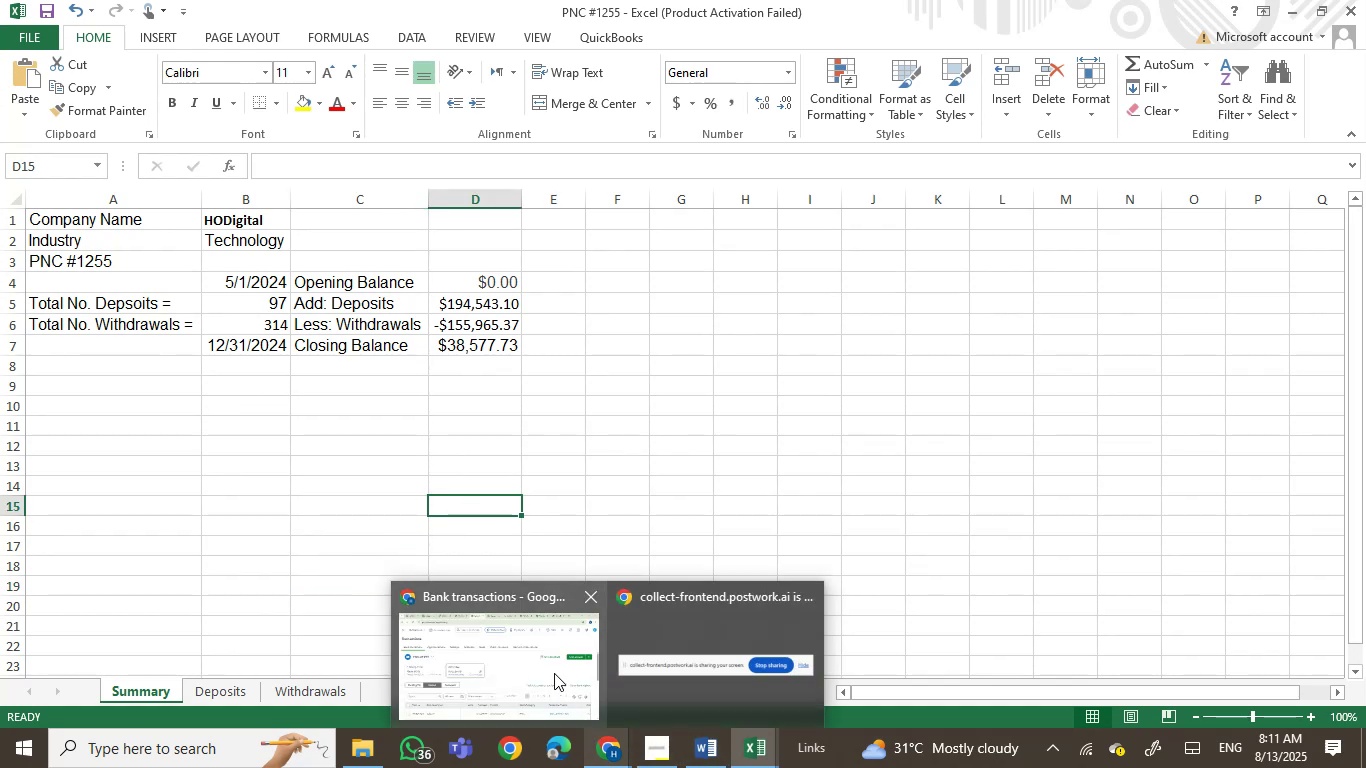 
left_click([554, 673])
 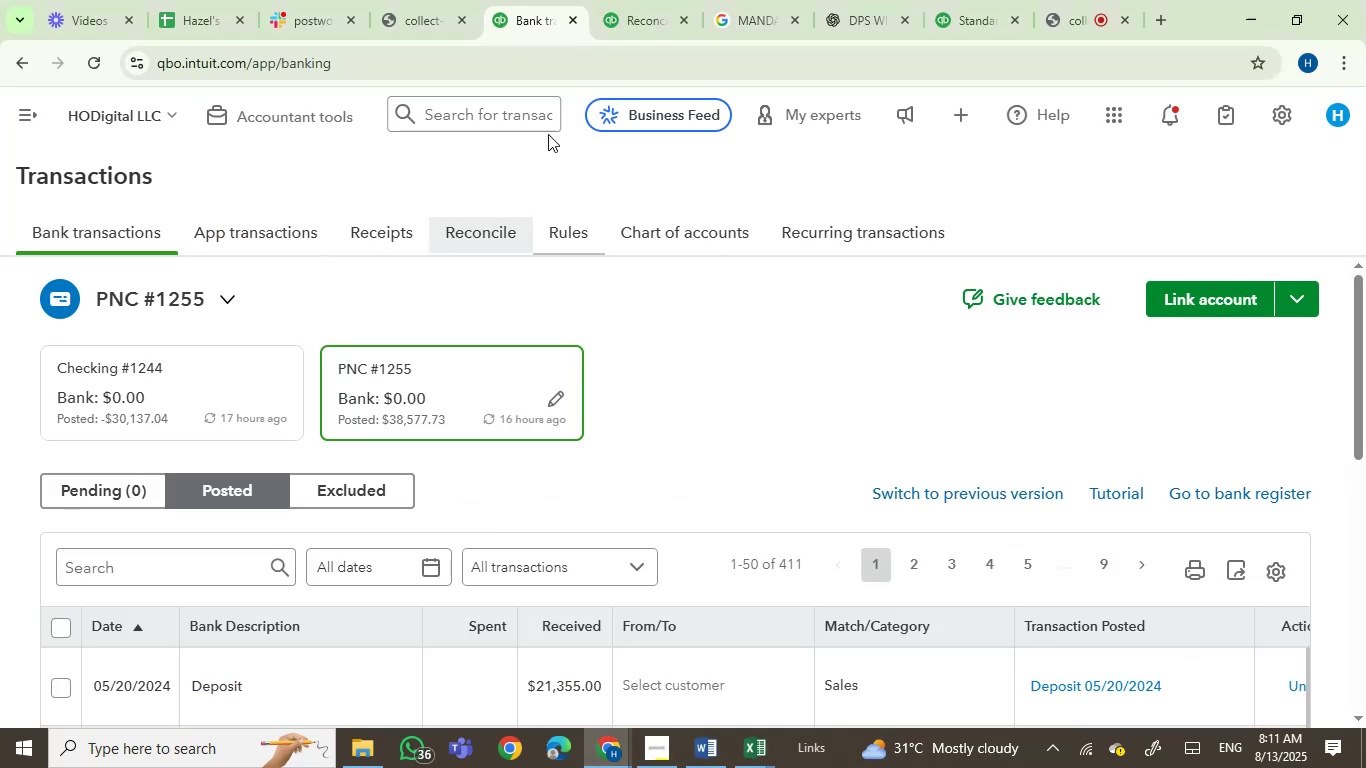 
left_click([633, 0])
 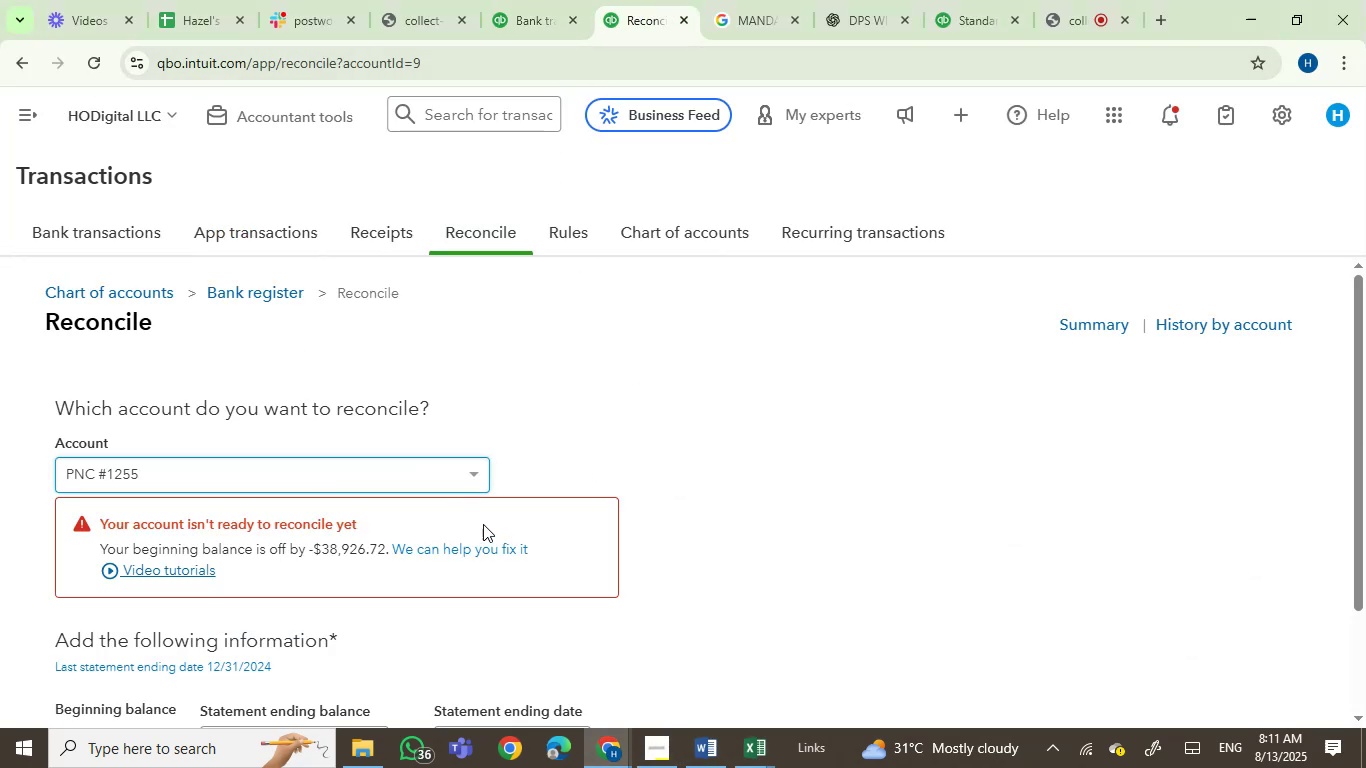 
scroll: coordinate [903, 493], scroll_direction: down, amount: 3.0
 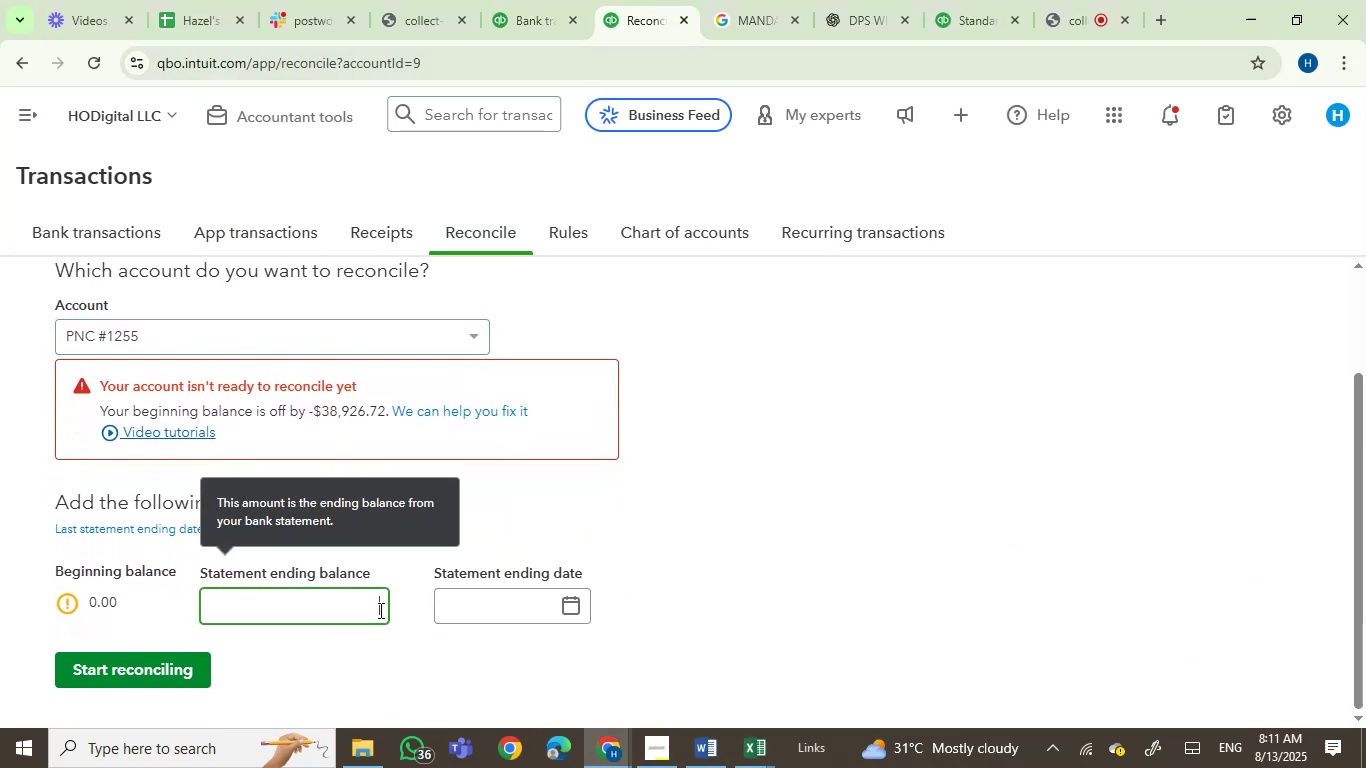 
key(Numpad3)
 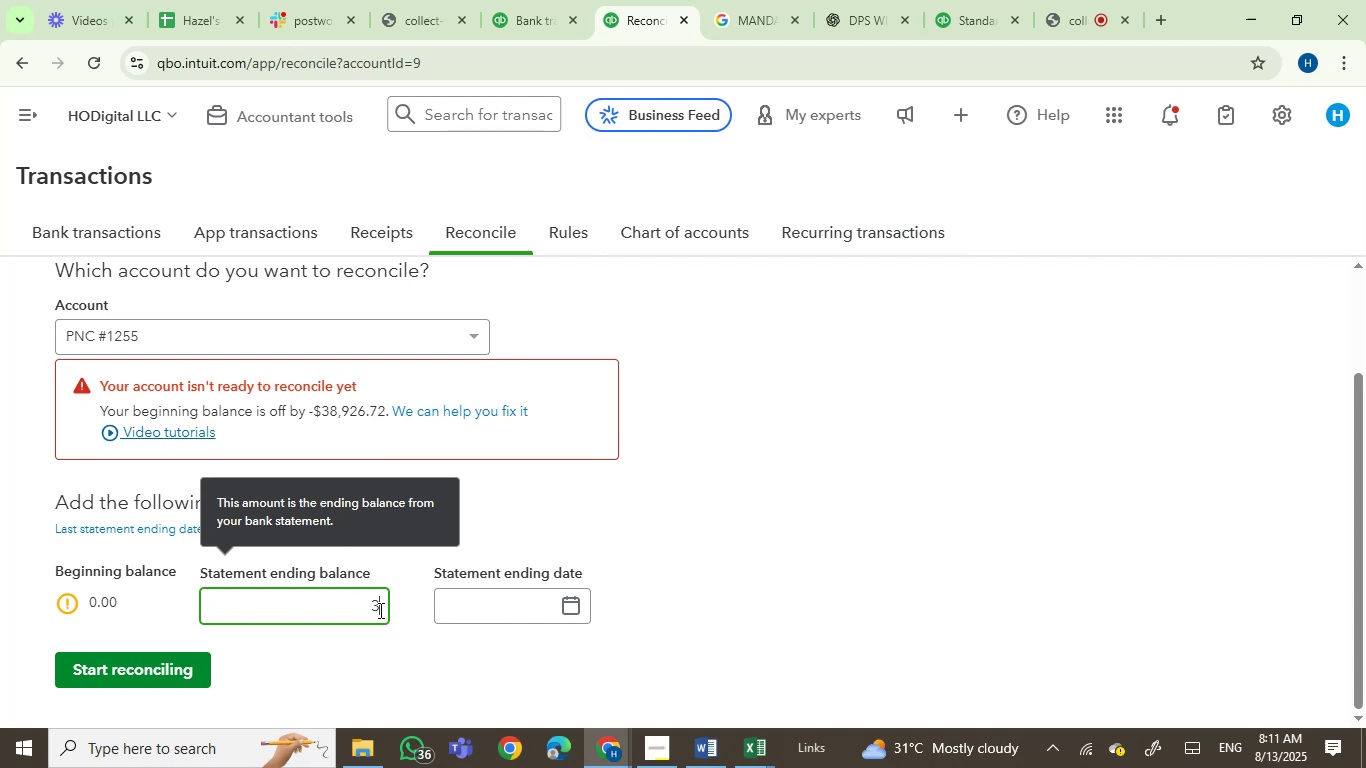 
key(Numpad8)
 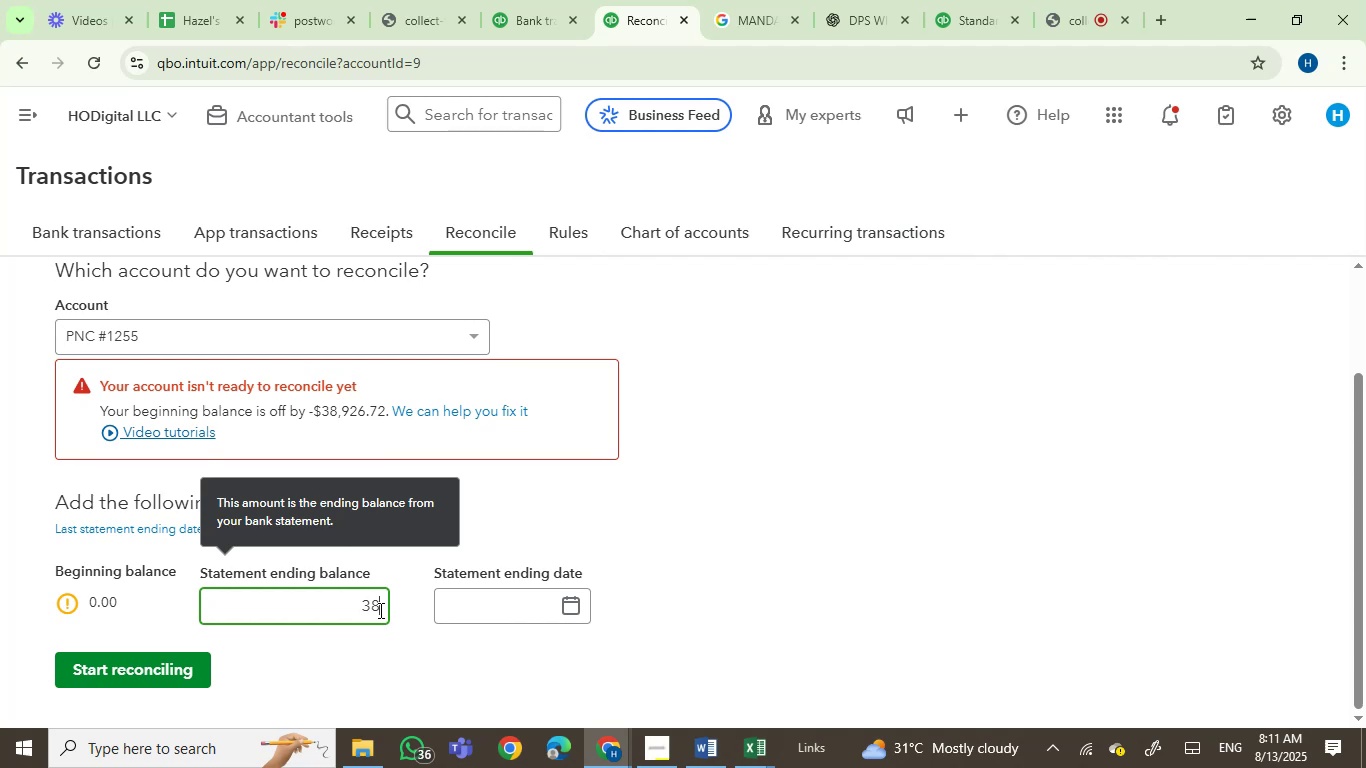 
key(Numpad5)
 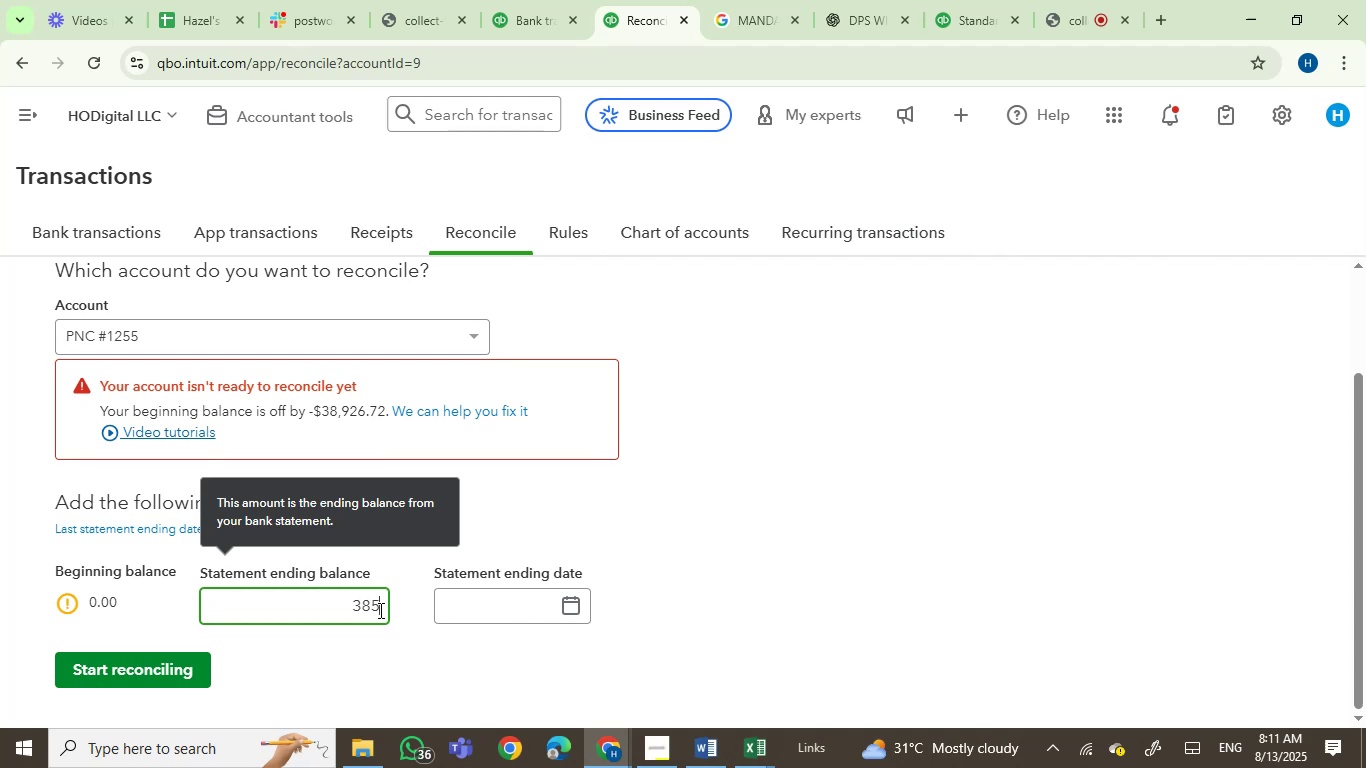 
key(Numpad7)
 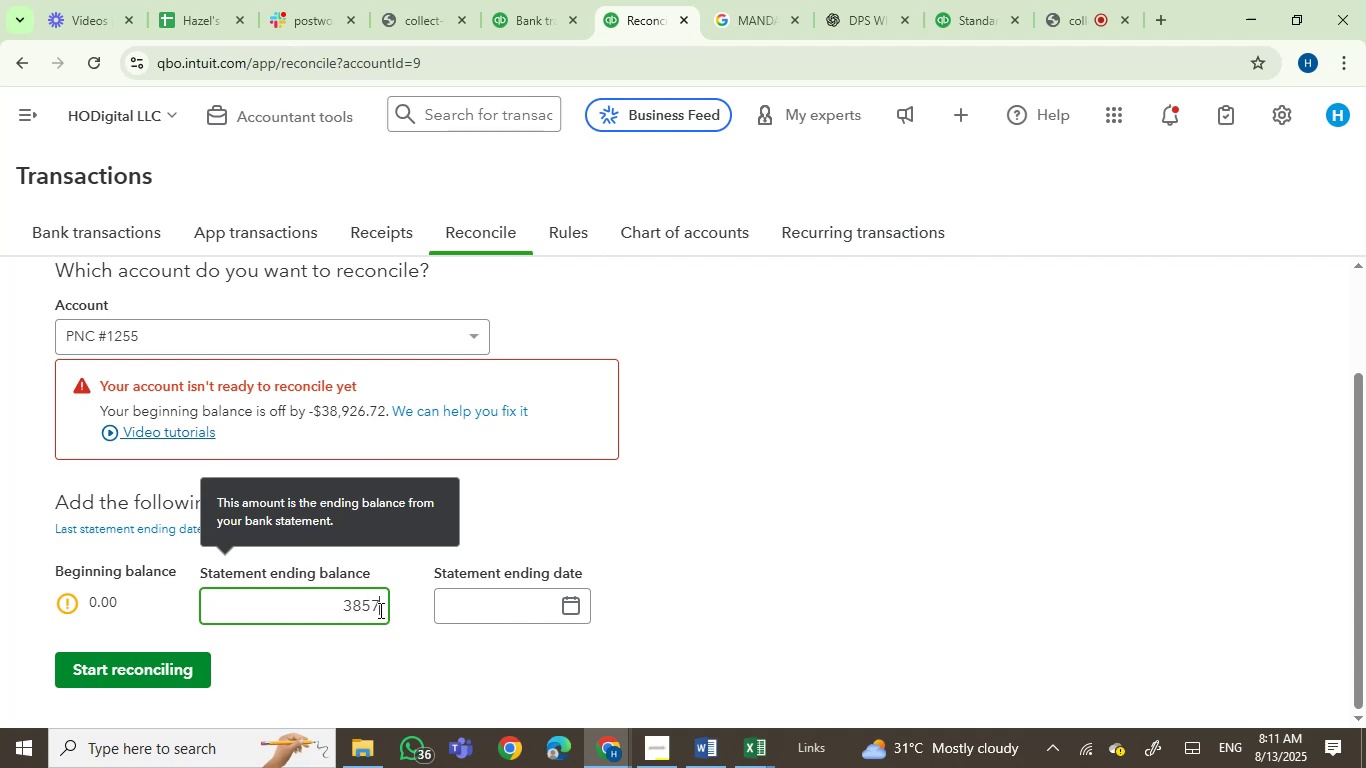 
key(Numpad7)
 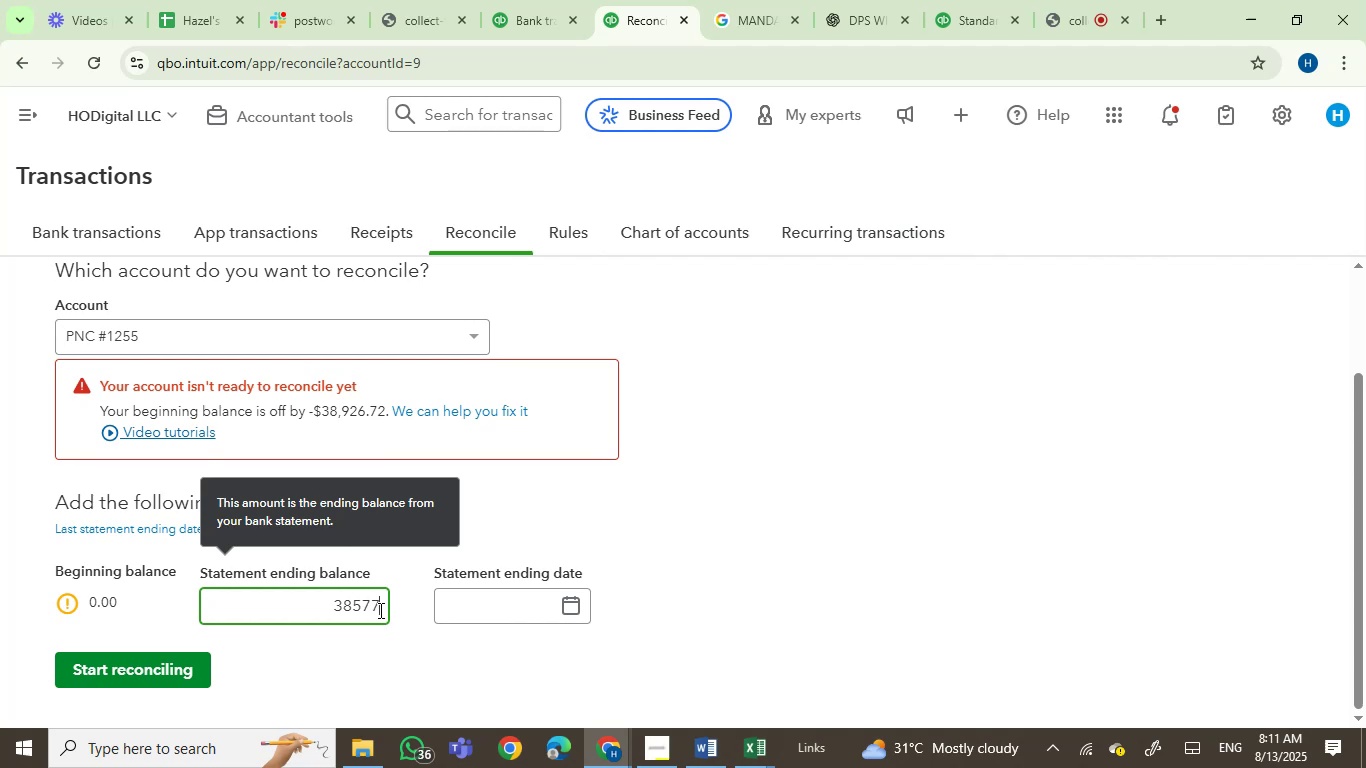 
key(NumpadDecimal)
 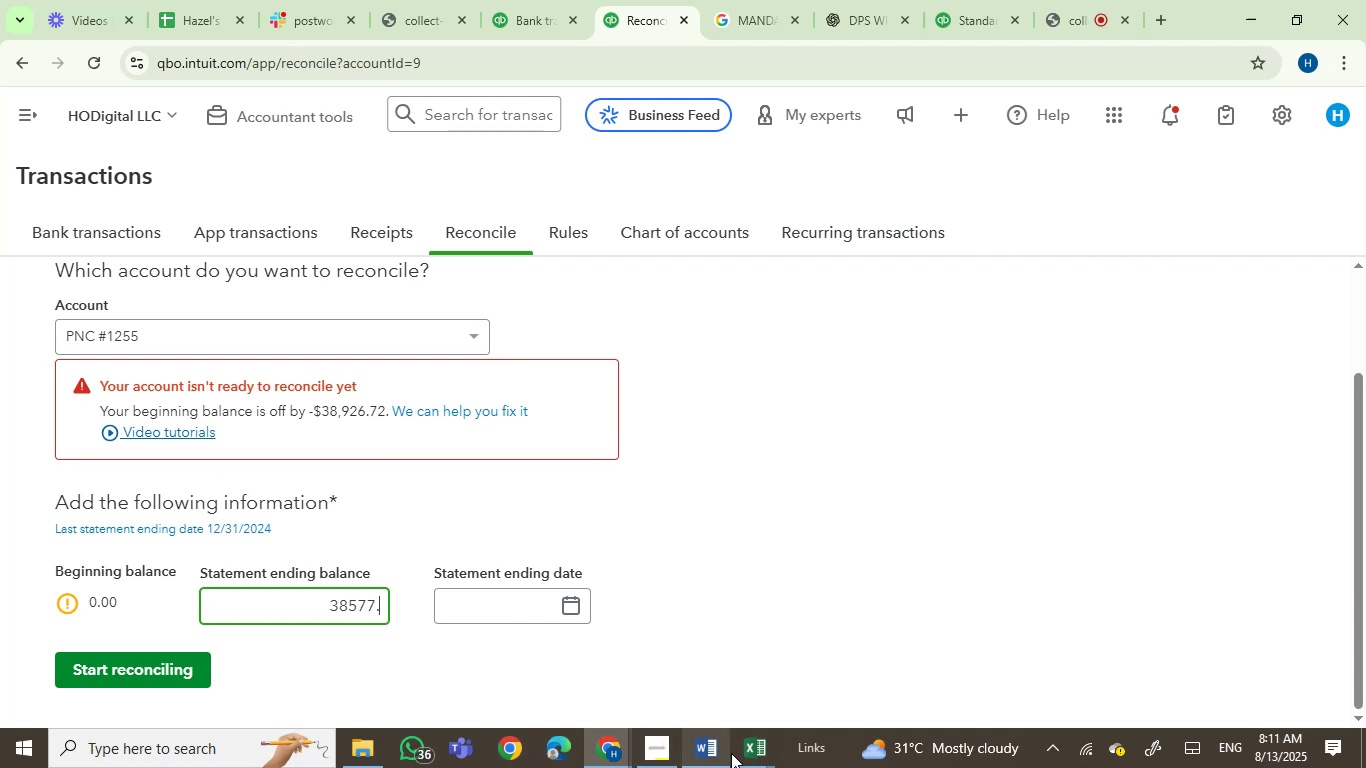 
double_click([847, 668])
 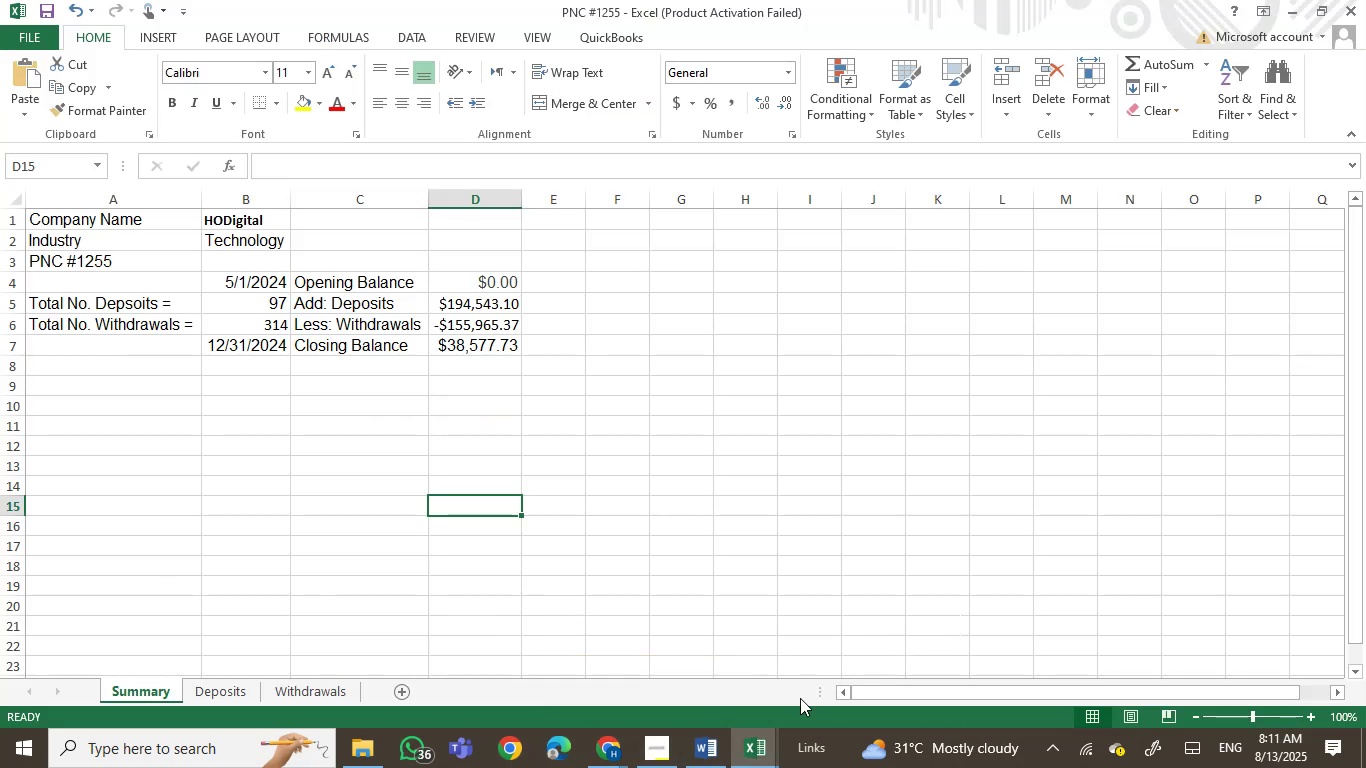 
mouse_move([736, 732])
 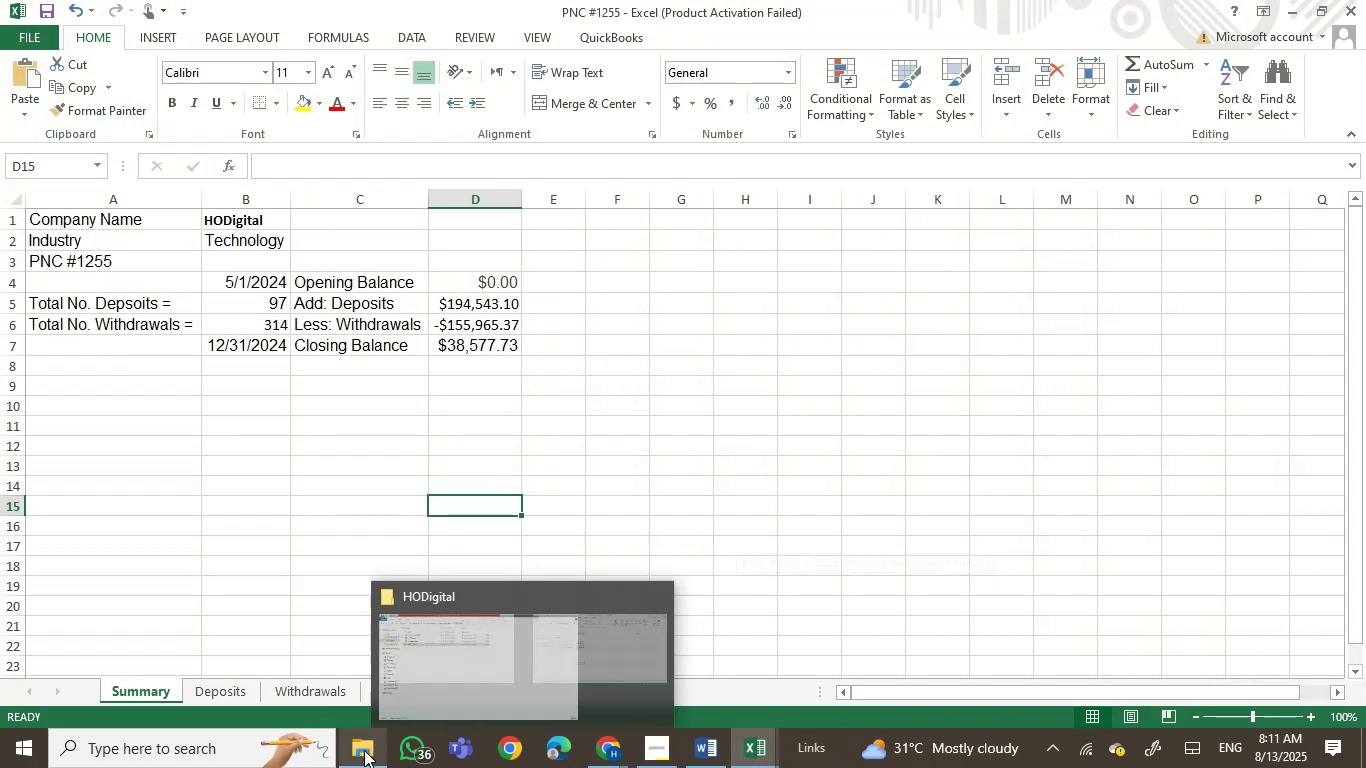 
double_click([562, 676])
 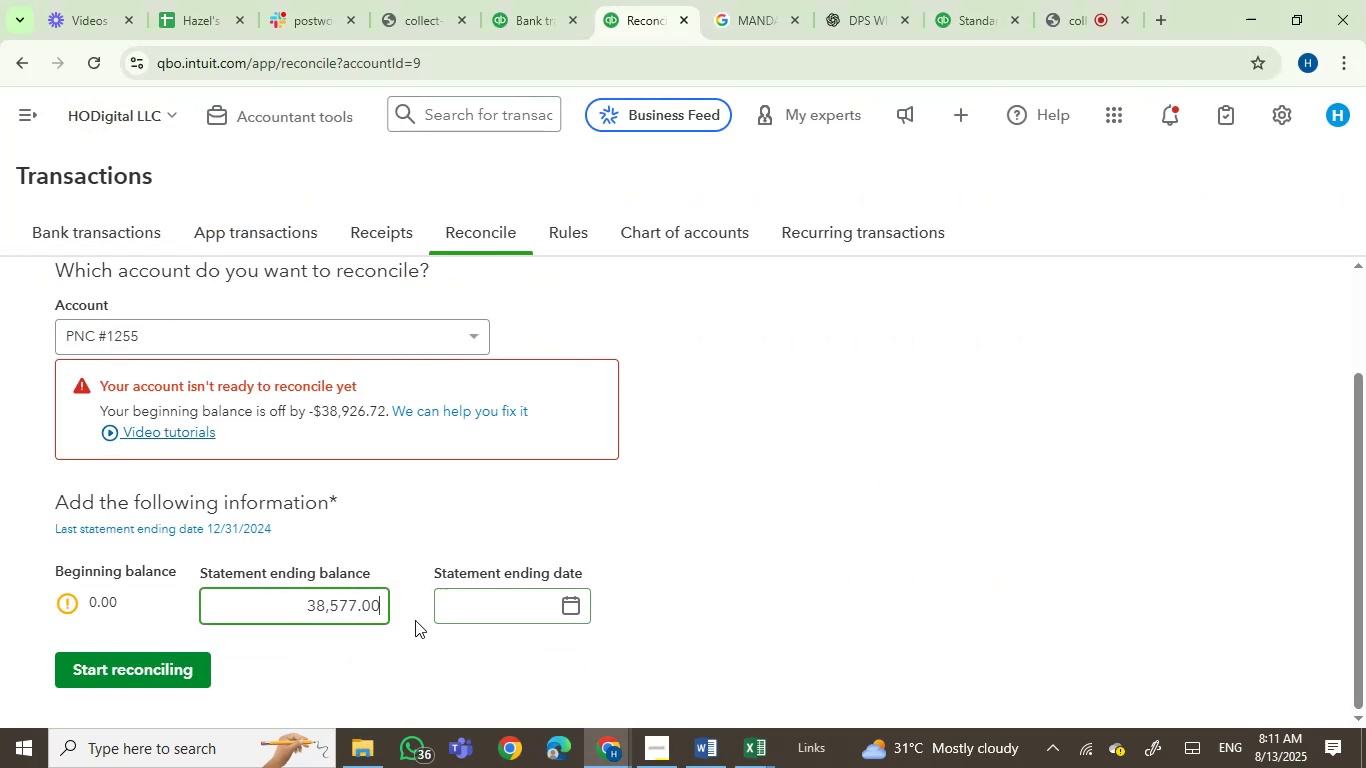 
key(Backspace)
 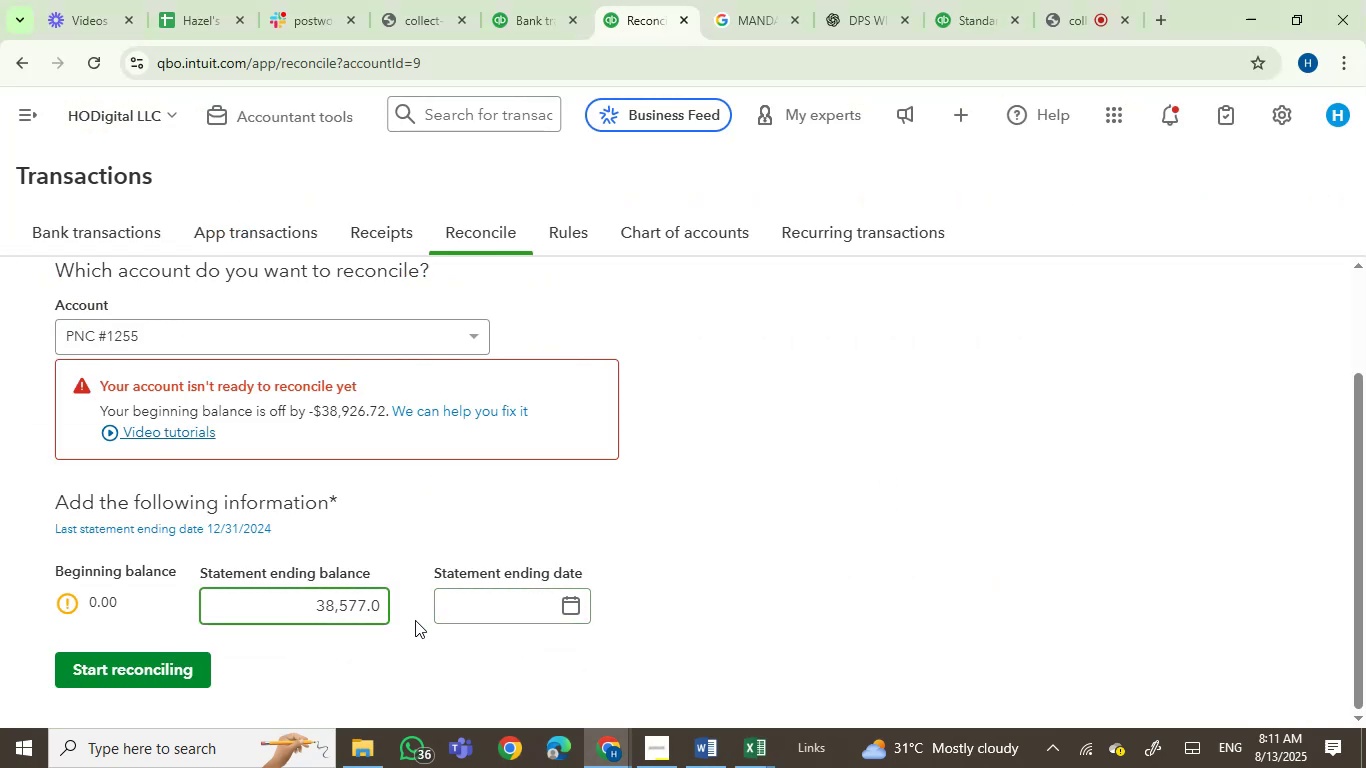 
key(Backspace)
 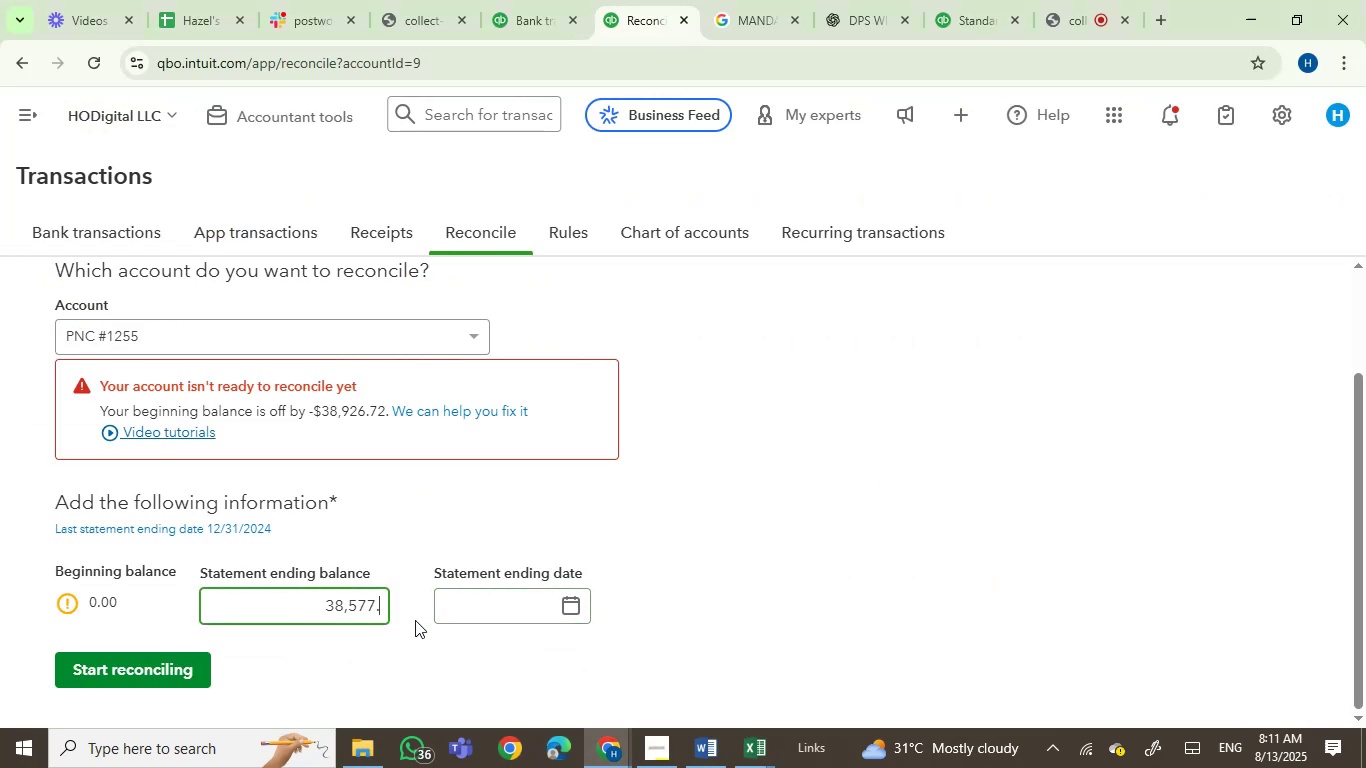 
key(Numpad7)
 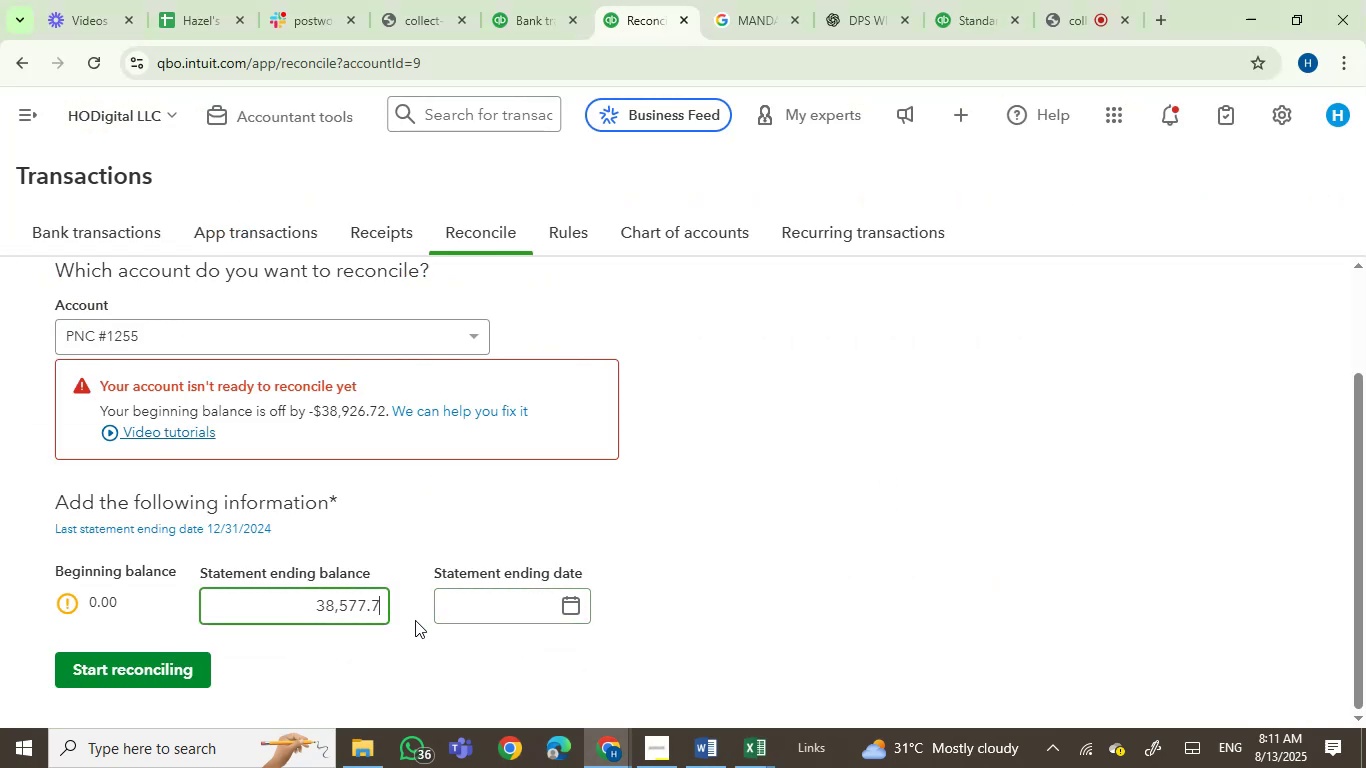 
key(Numpad3)
 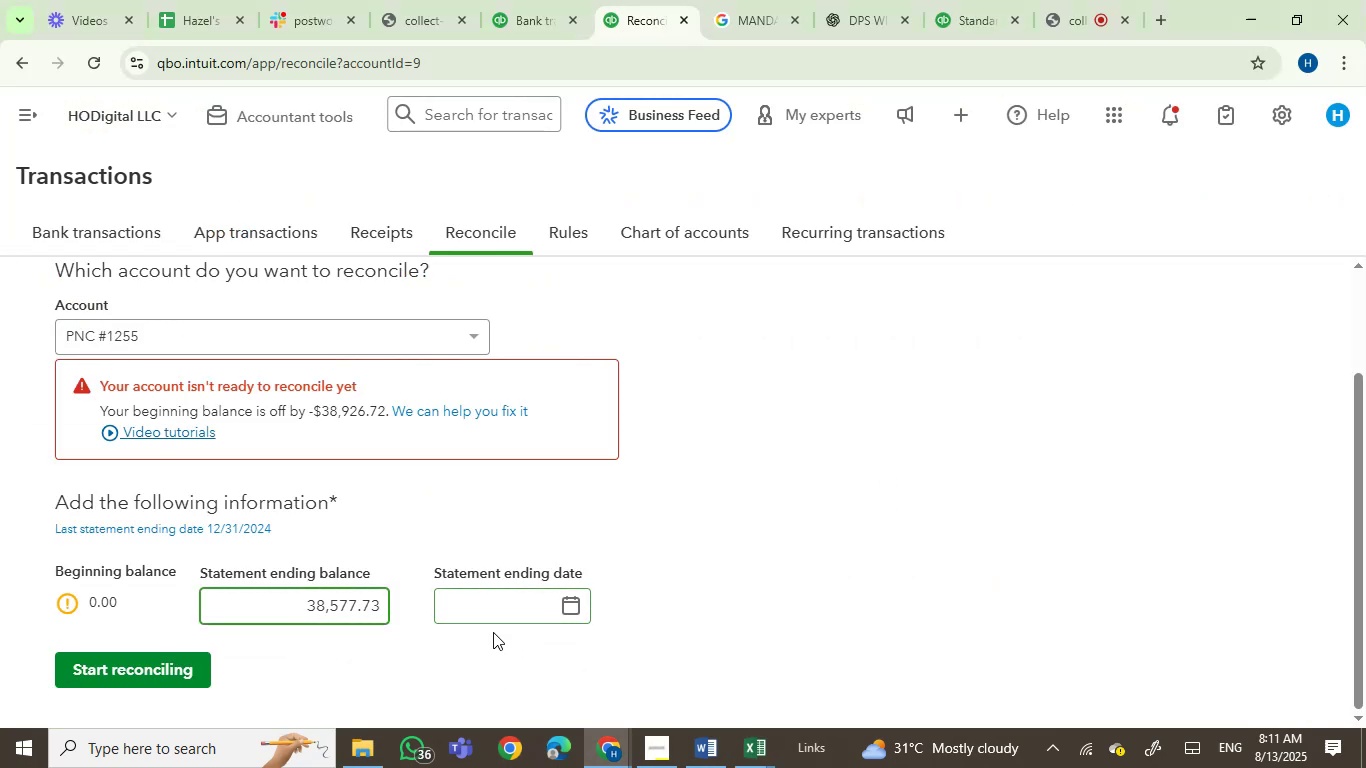 
left_click([514, 610])
 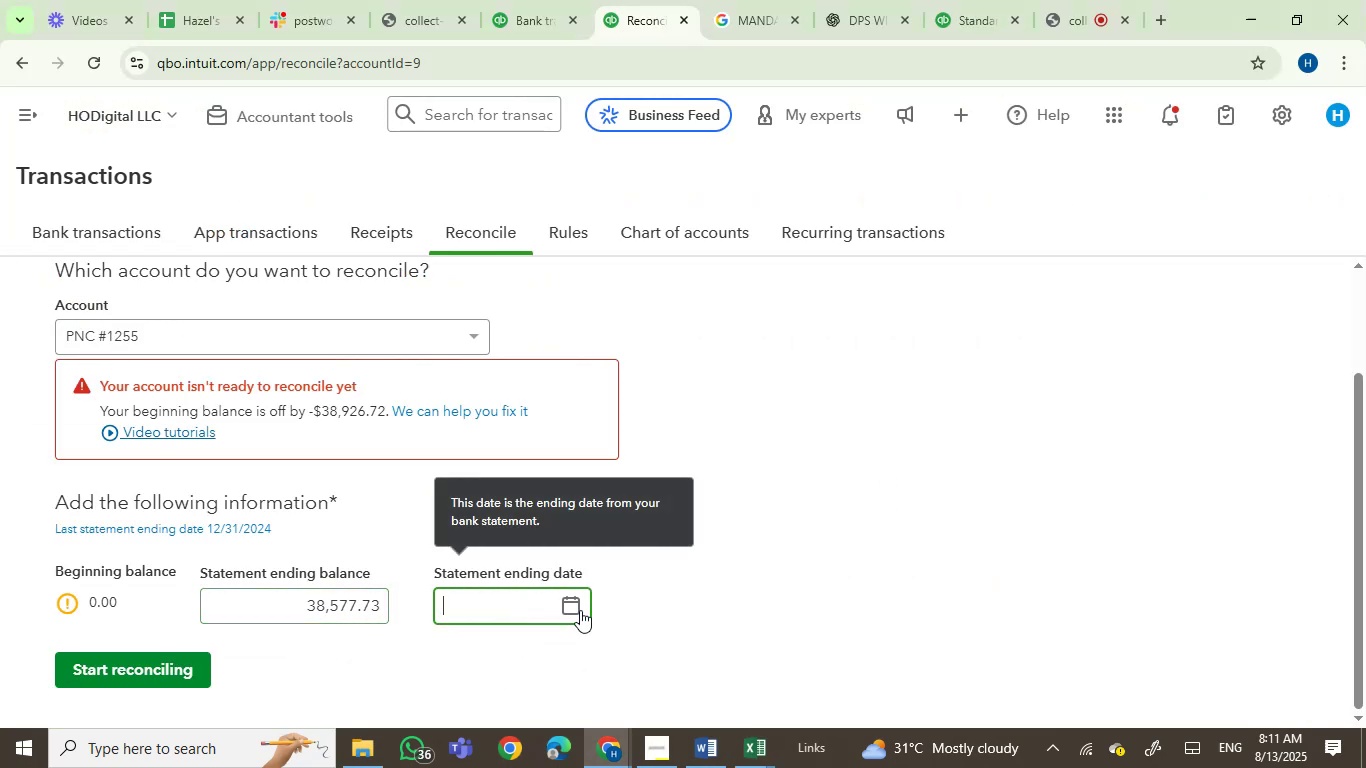 
double_click([581, 610])
 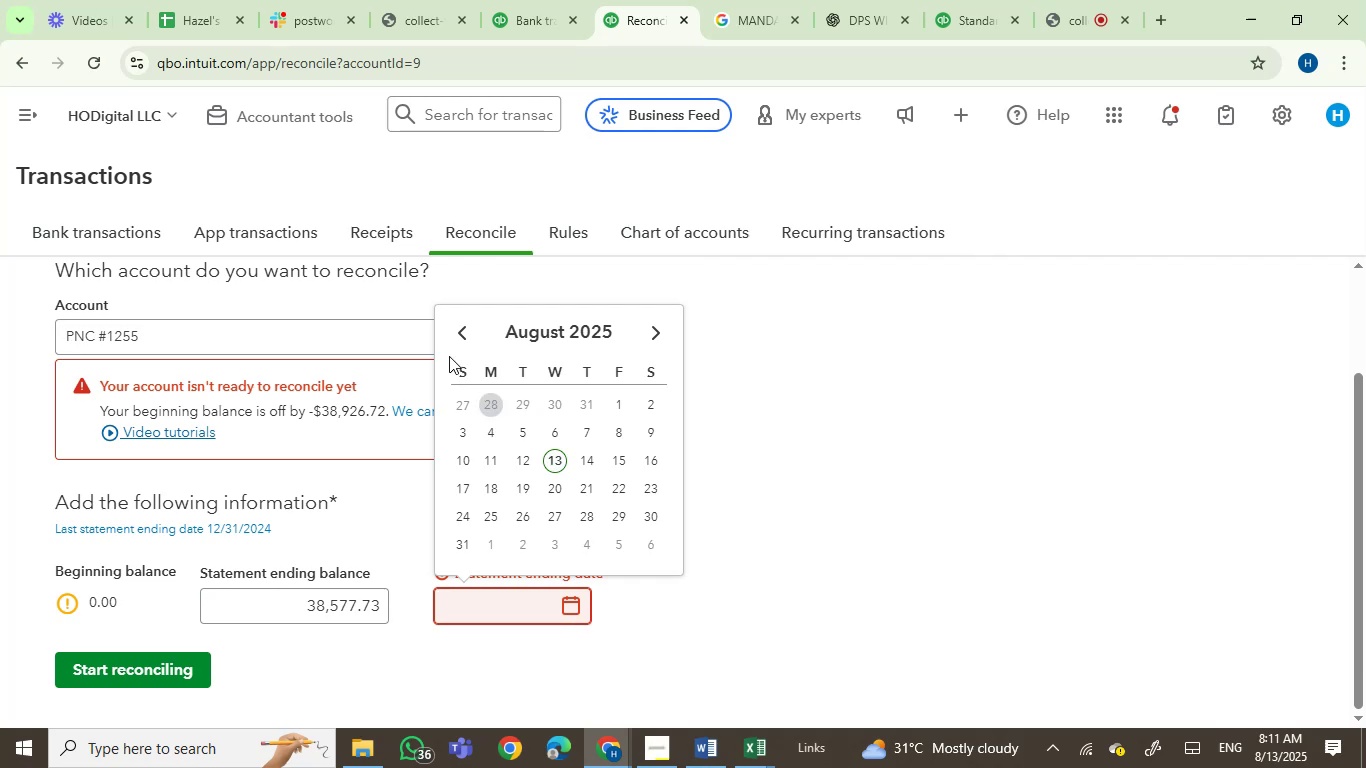 
left_click([461, 335])
 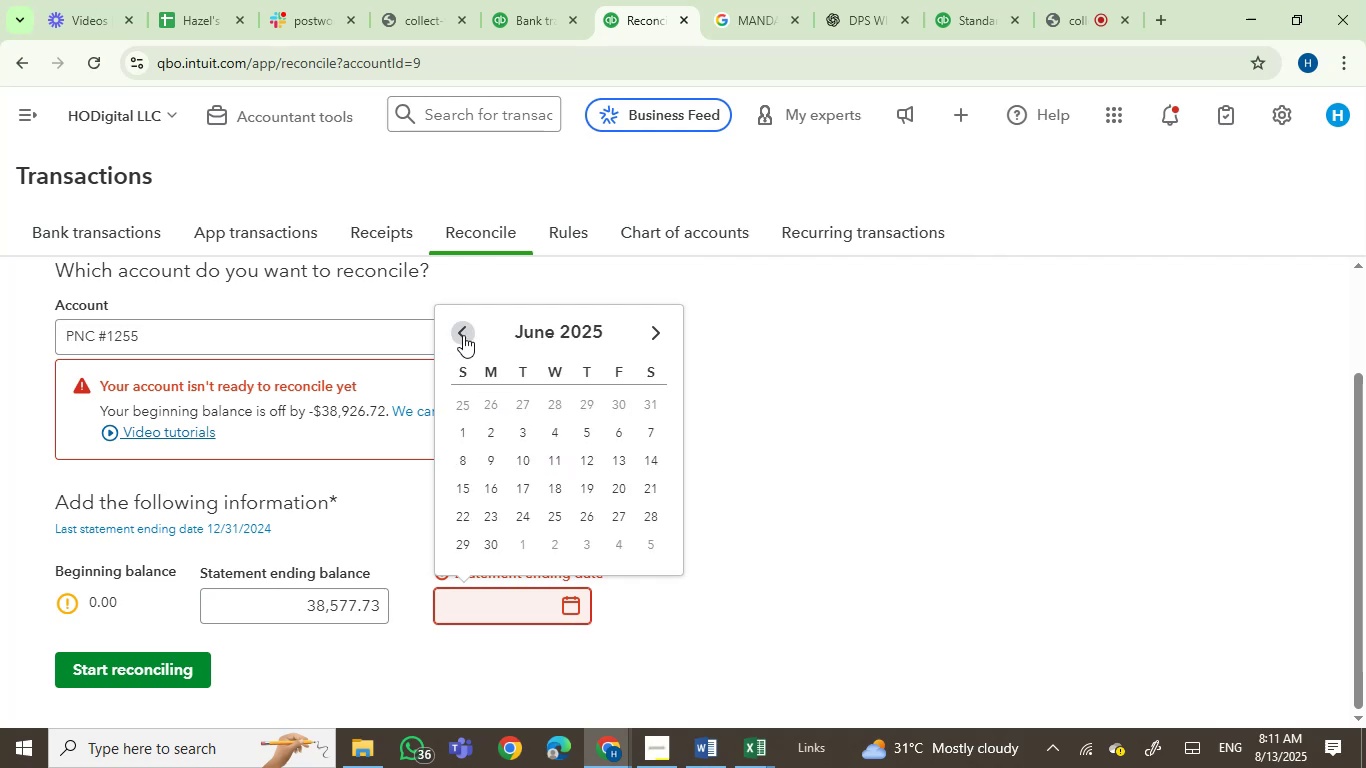 
triple_click([463, 335])
 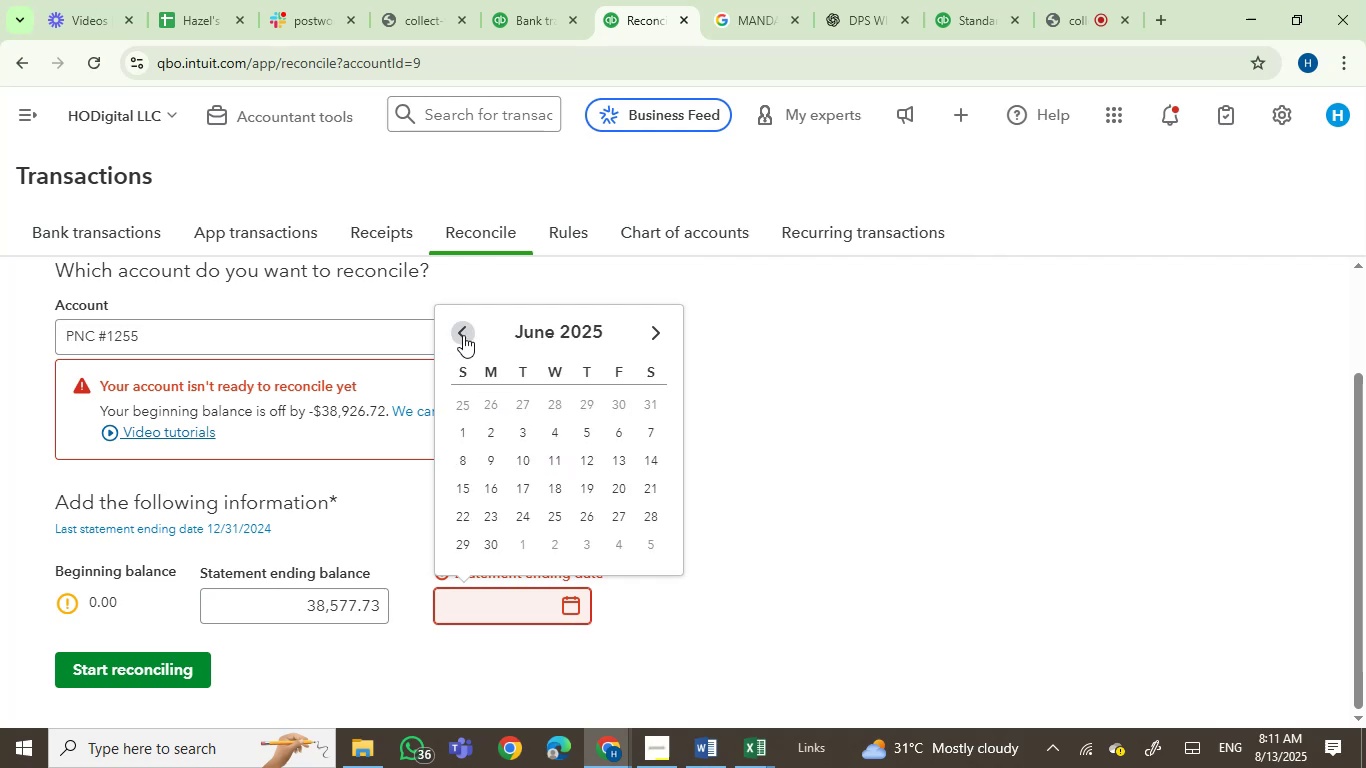 
triple_click([463, 335])
 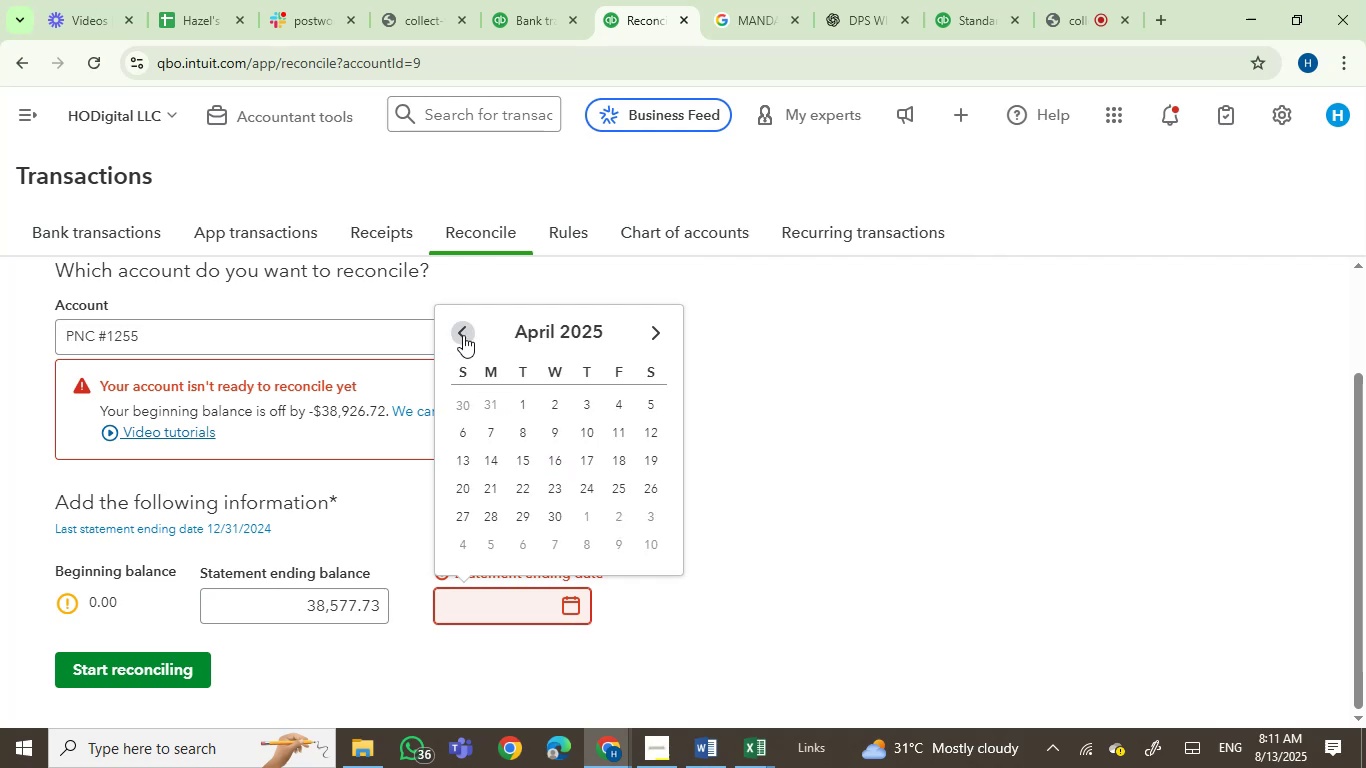 
triple_click([463, 335])
 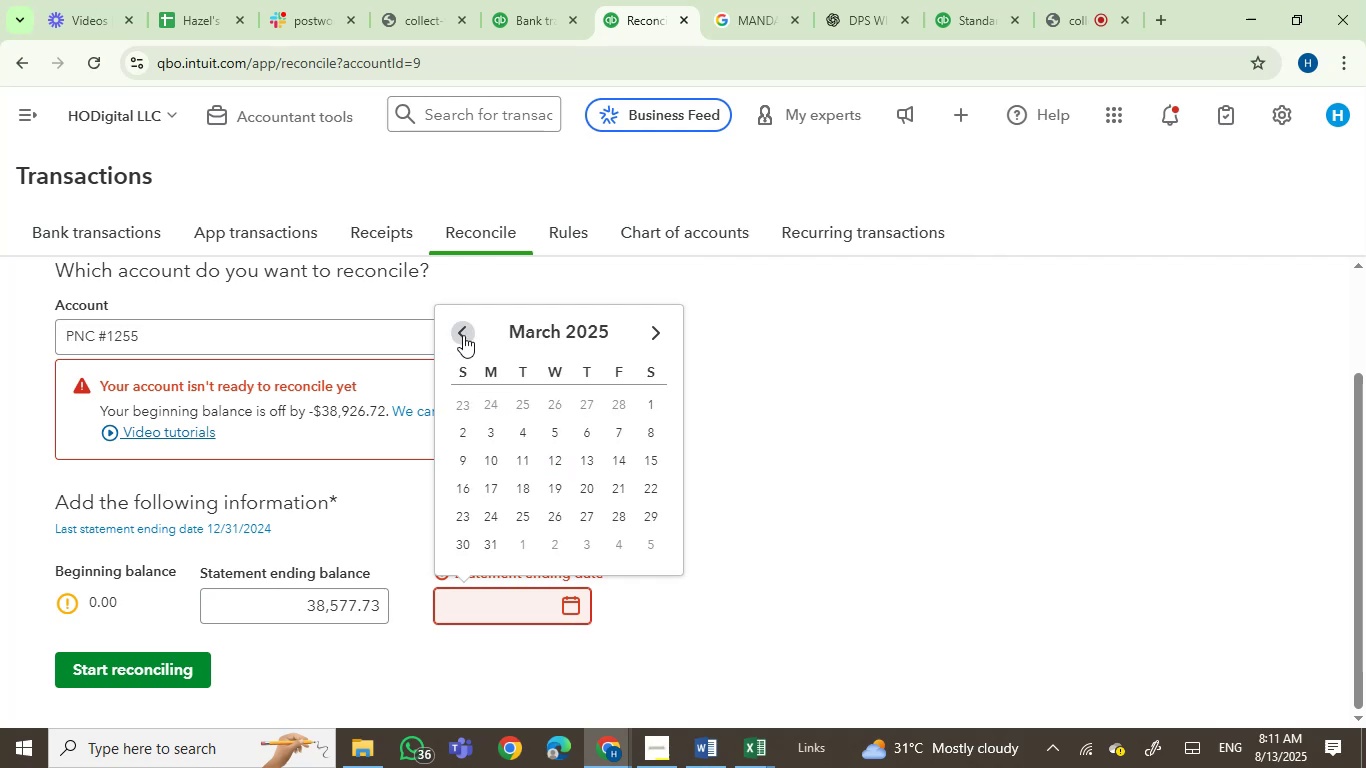 
triple_click([463, 335])
 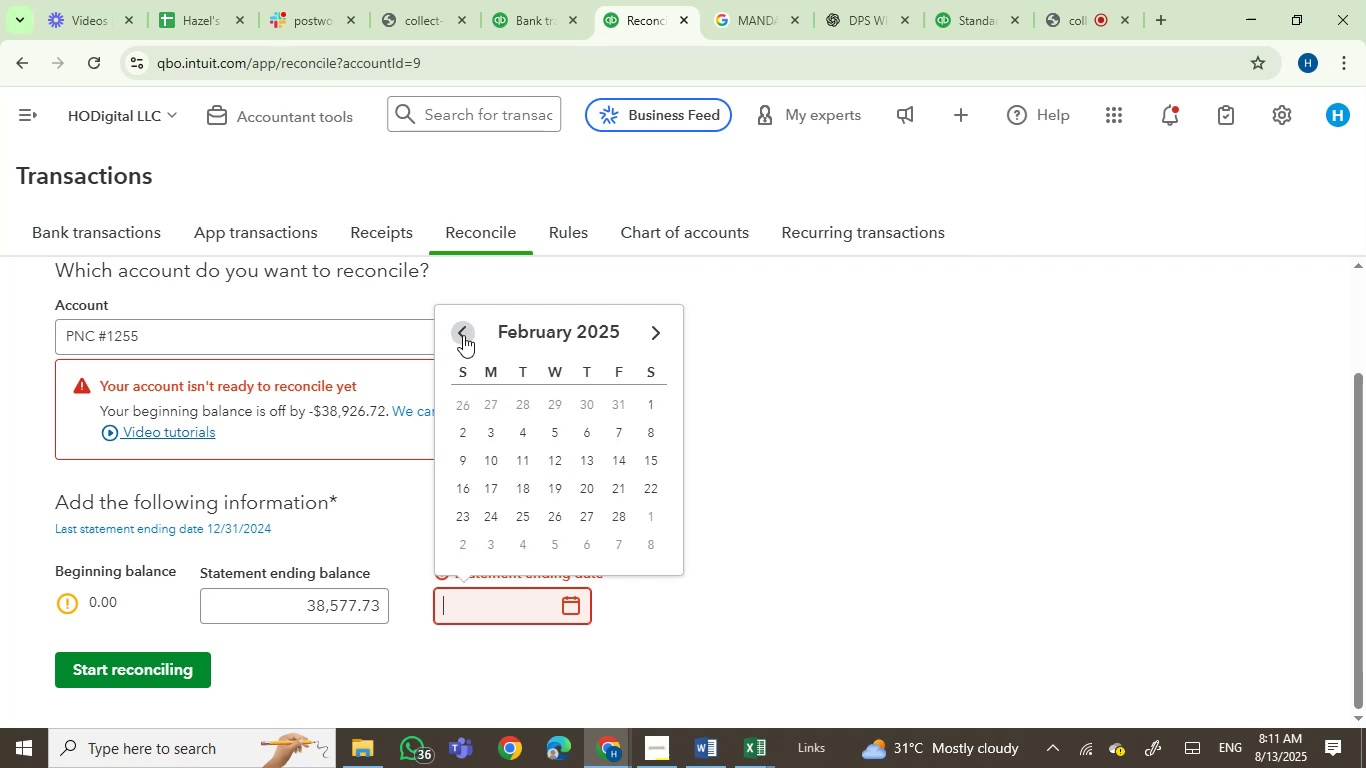 
left_click([463, 335])
 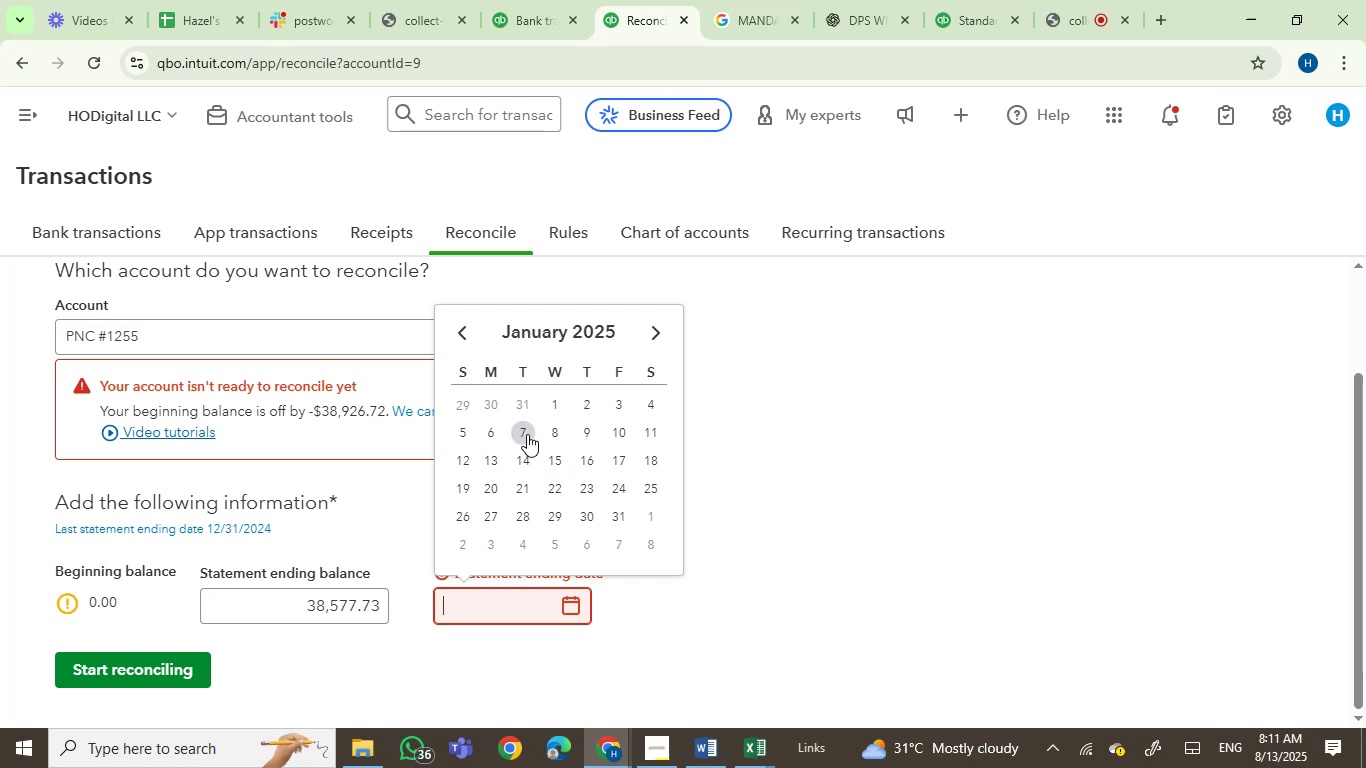 
left_click([518, 401])
 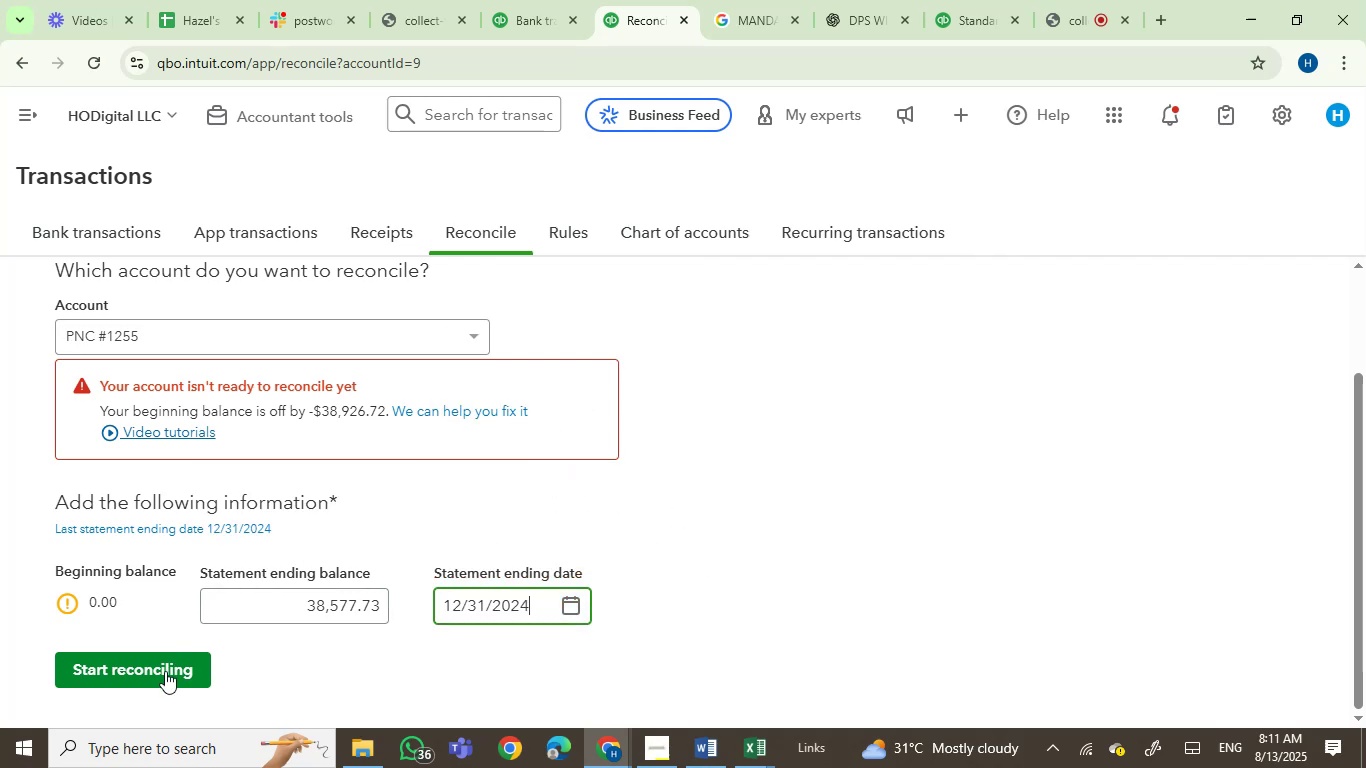 
left_click([165, 672])
 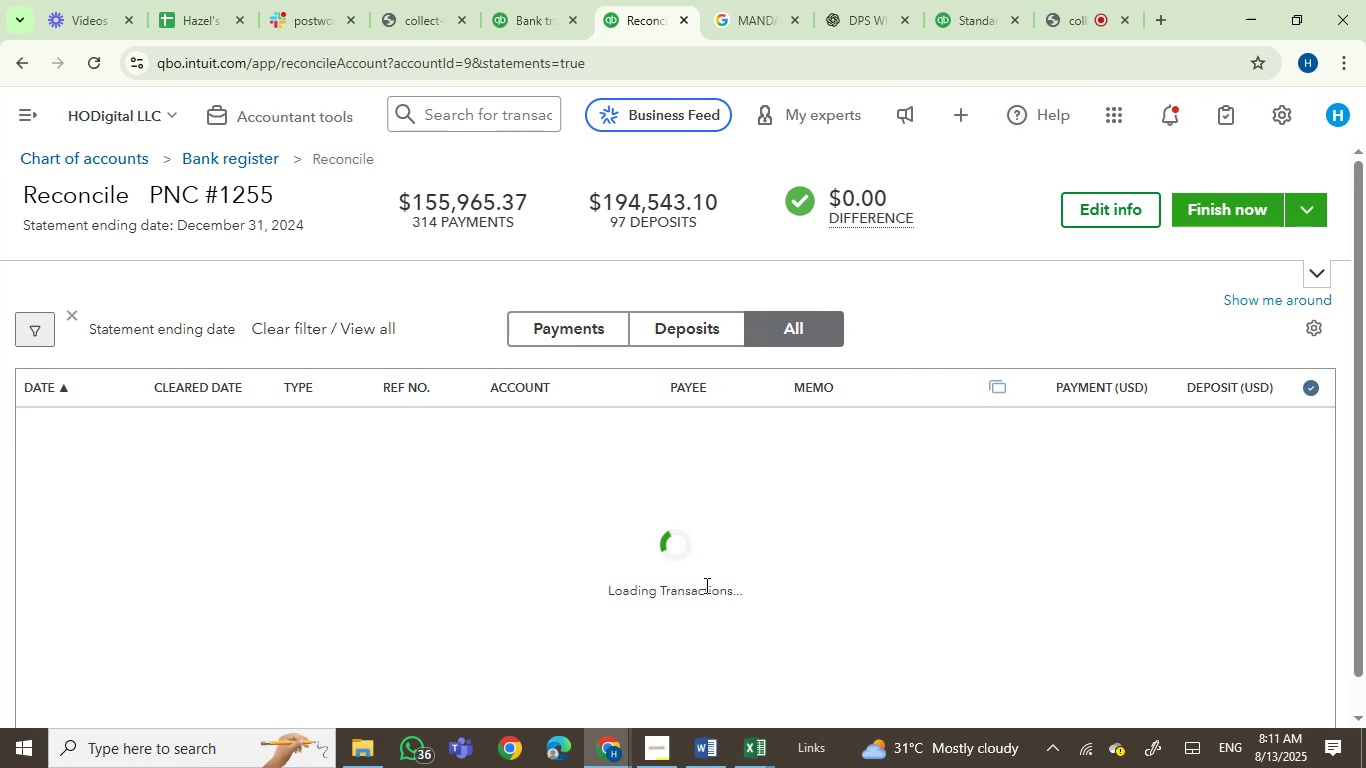 
wait(5.9)
 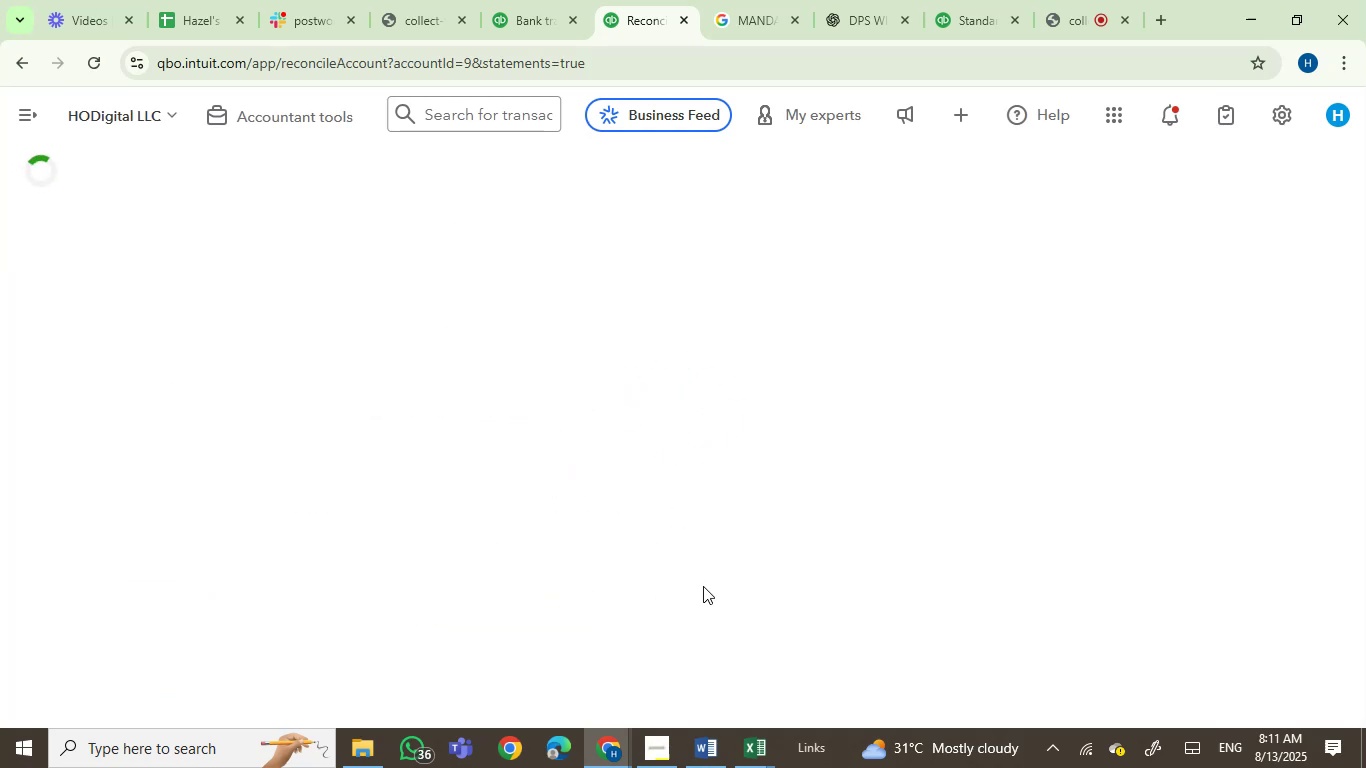 
scroll: coordinate [705, 585], scroll_direction: up, amount: 5.0
 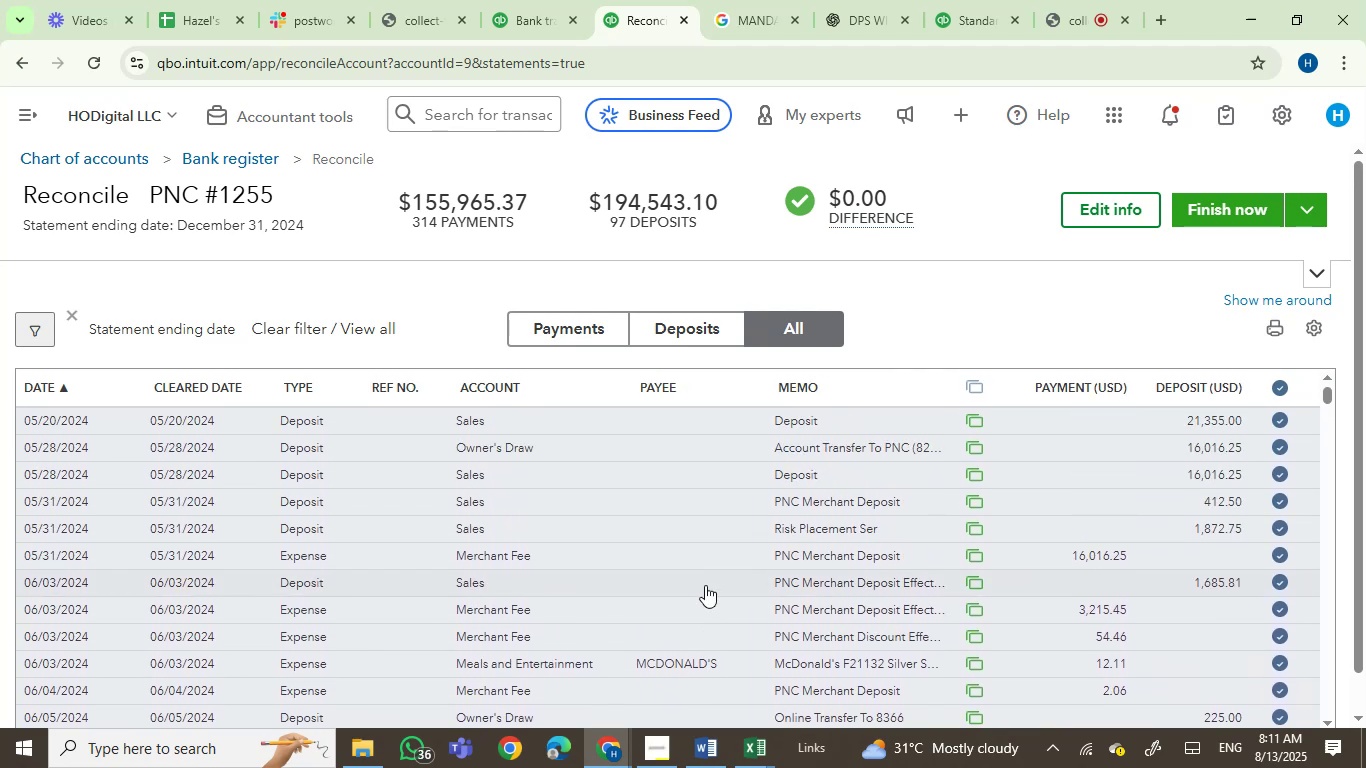 
scroll: coordinate [1207, 504], scroll_direction: down, amount: 13.0
 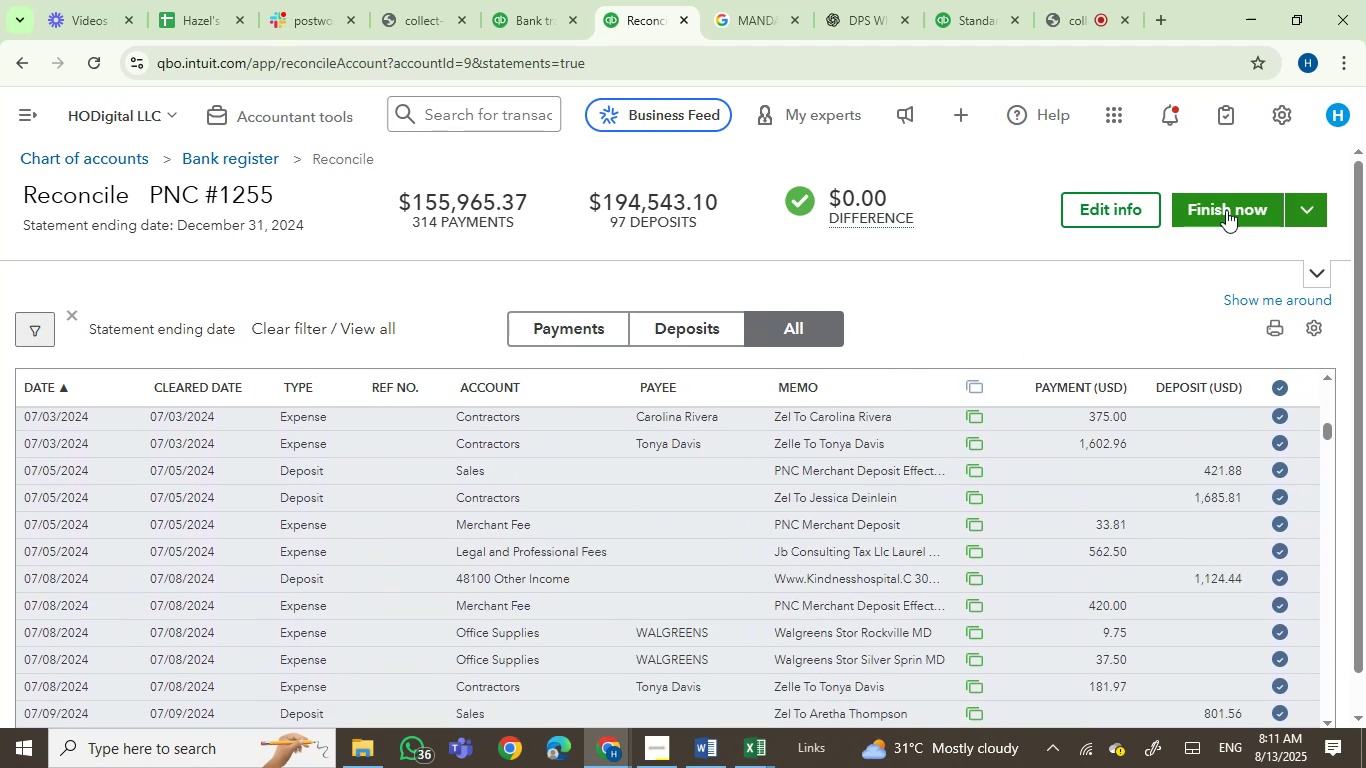 
left_click([1216, 206])
 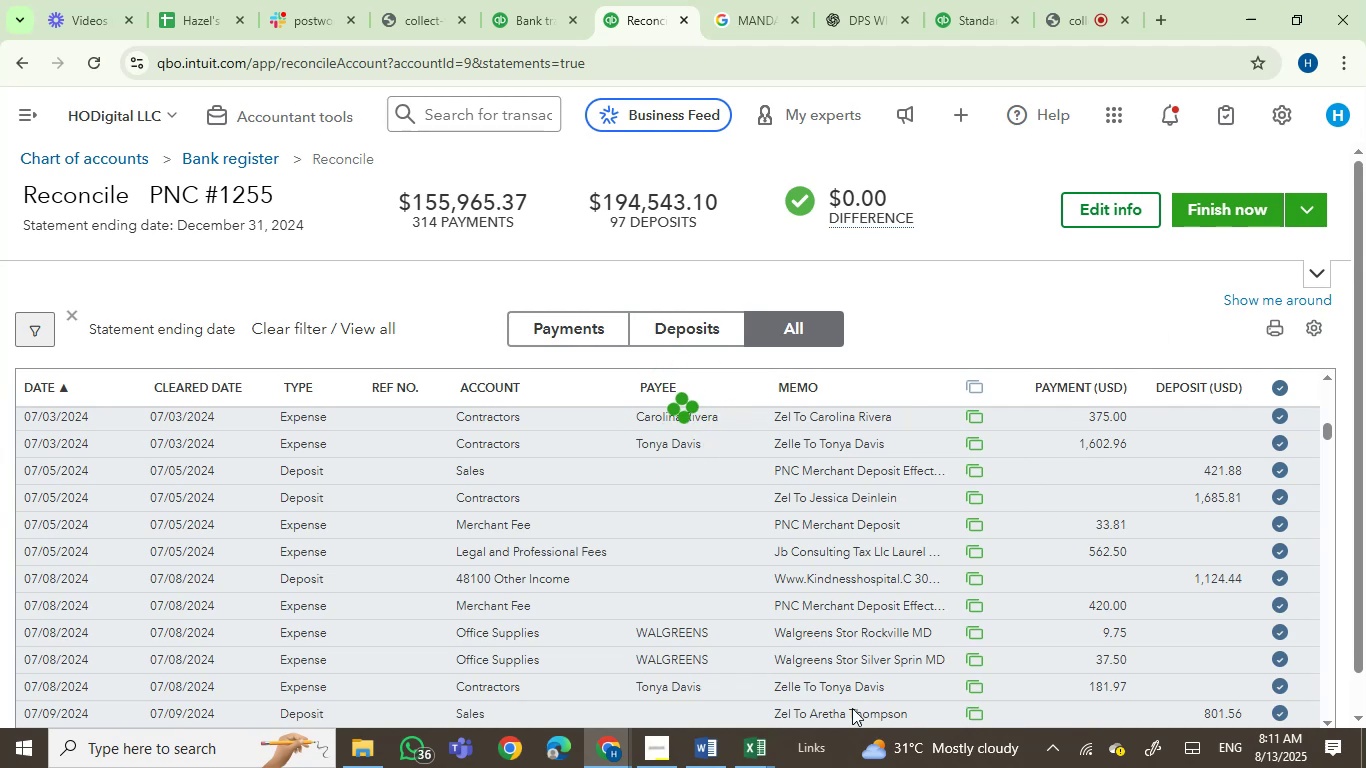 
left_click([752, 758])
 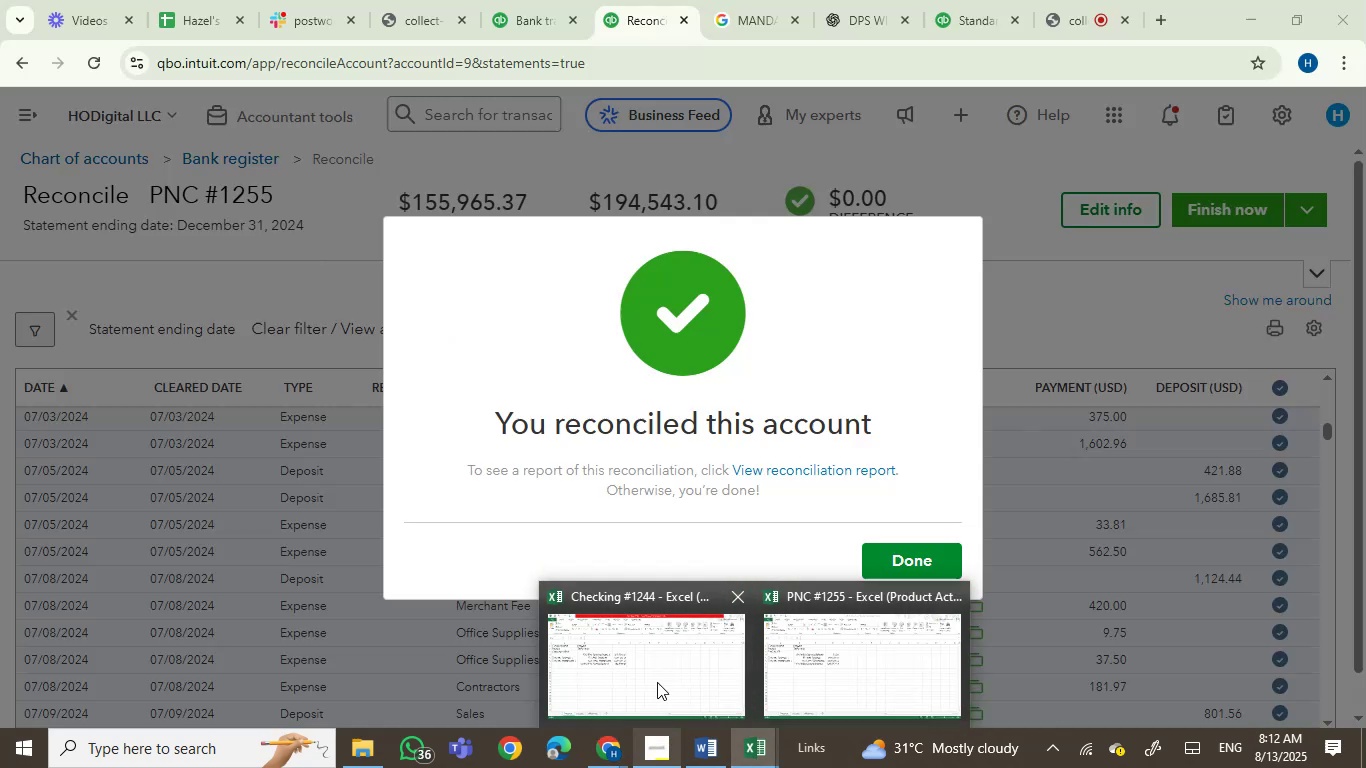 
left_click([642, 499])
 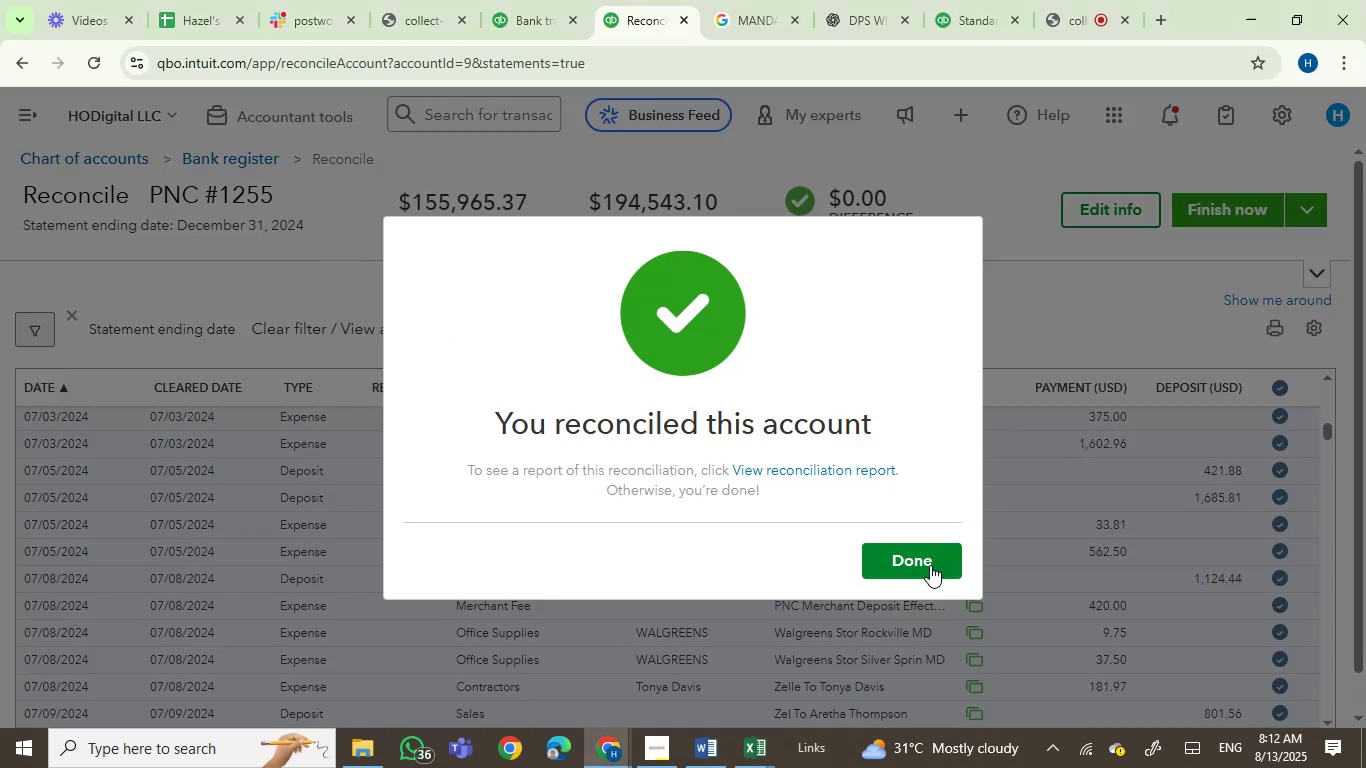 
left_click([930, 566])
 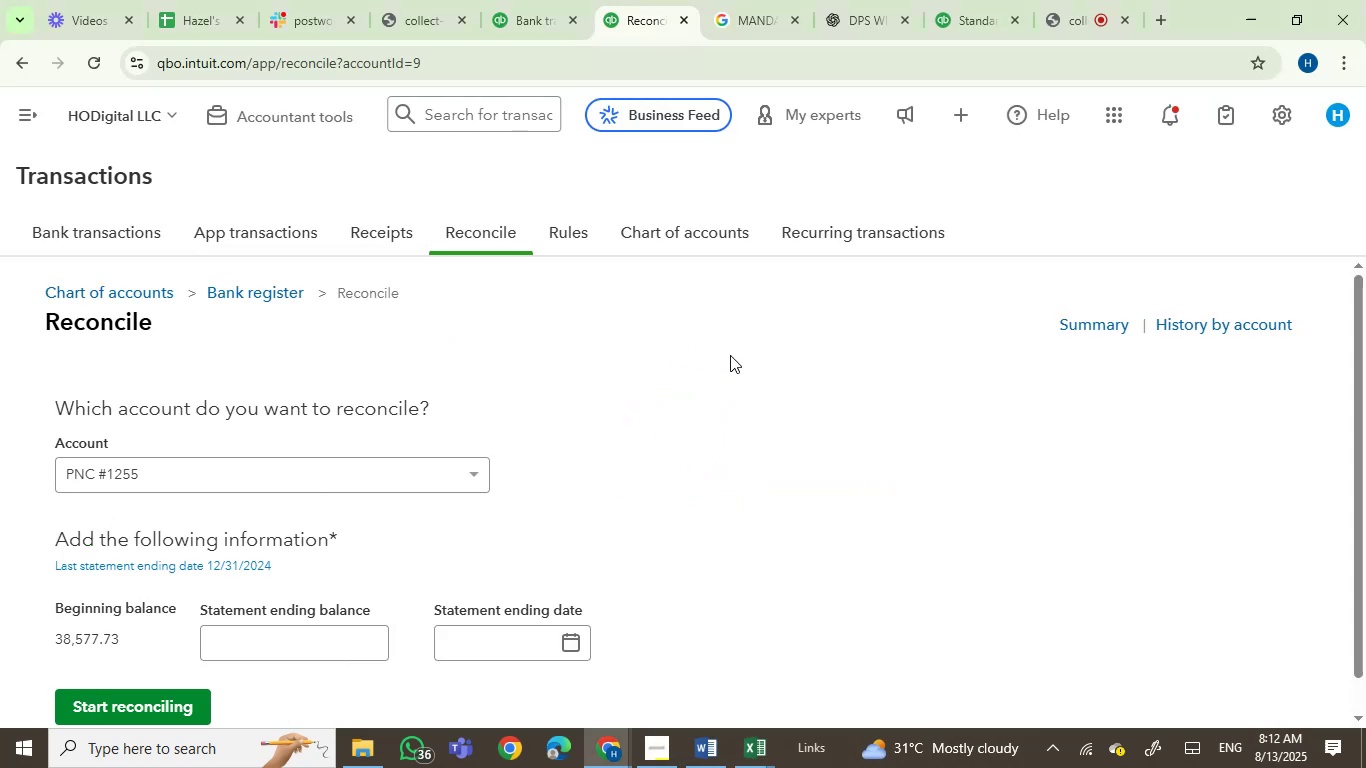 
scroll: coordinate [591, 506], scroll_direction: down, amount: 2.0
 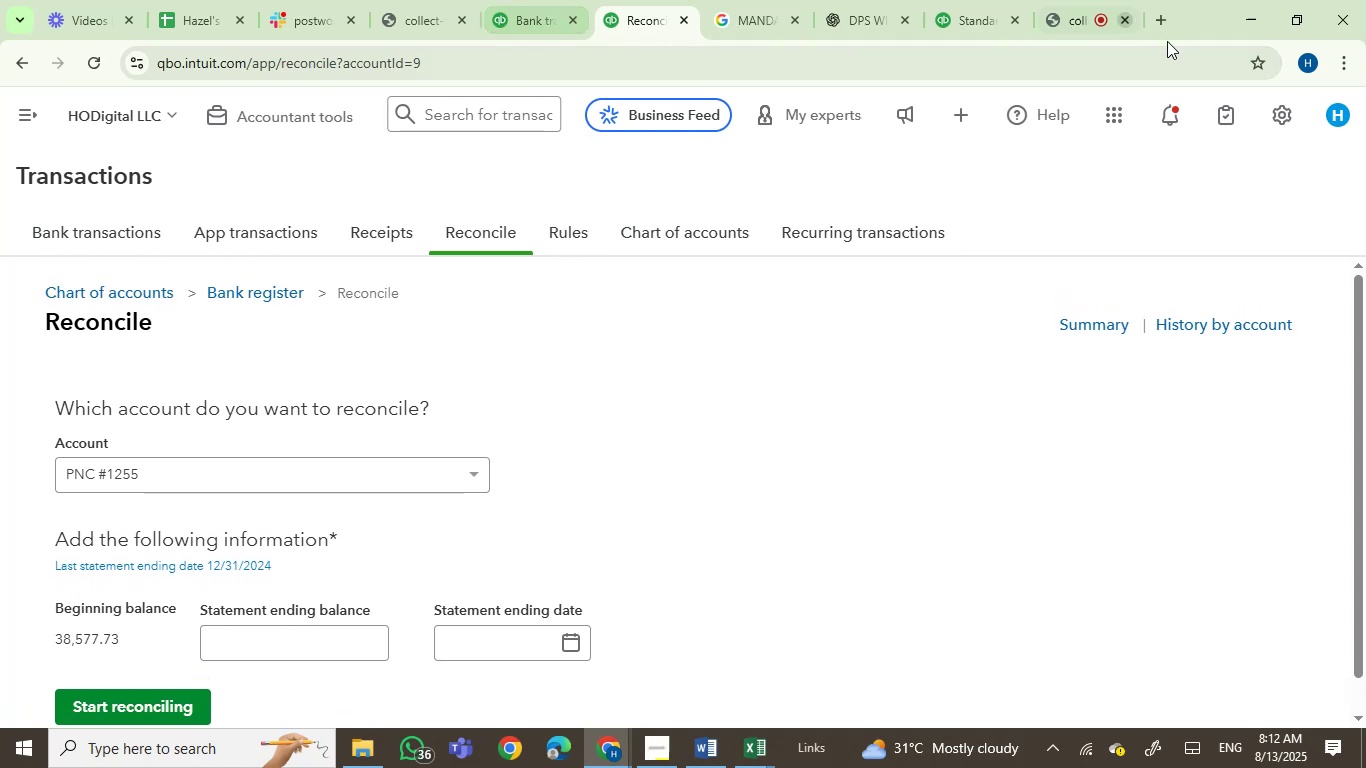 
left_click([1073, 21])
 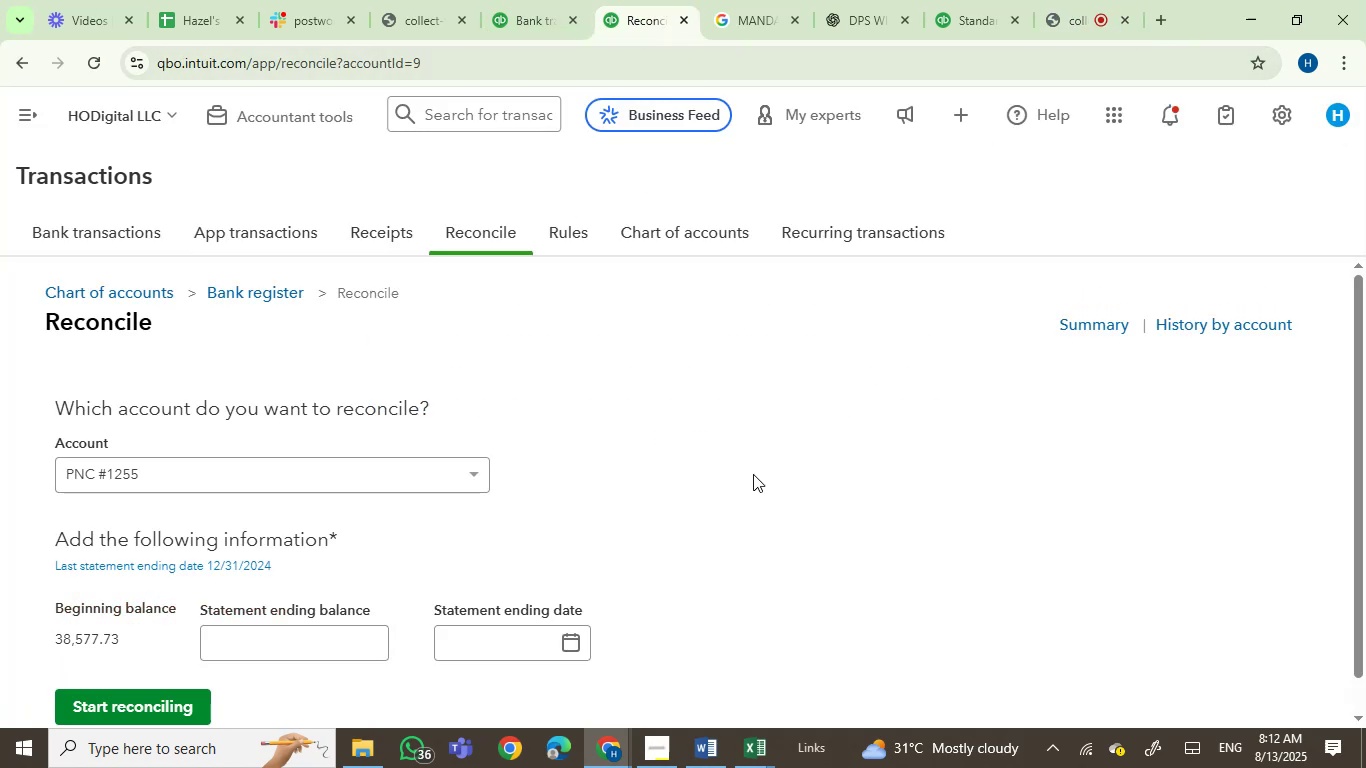 
left_click([741, 755])
 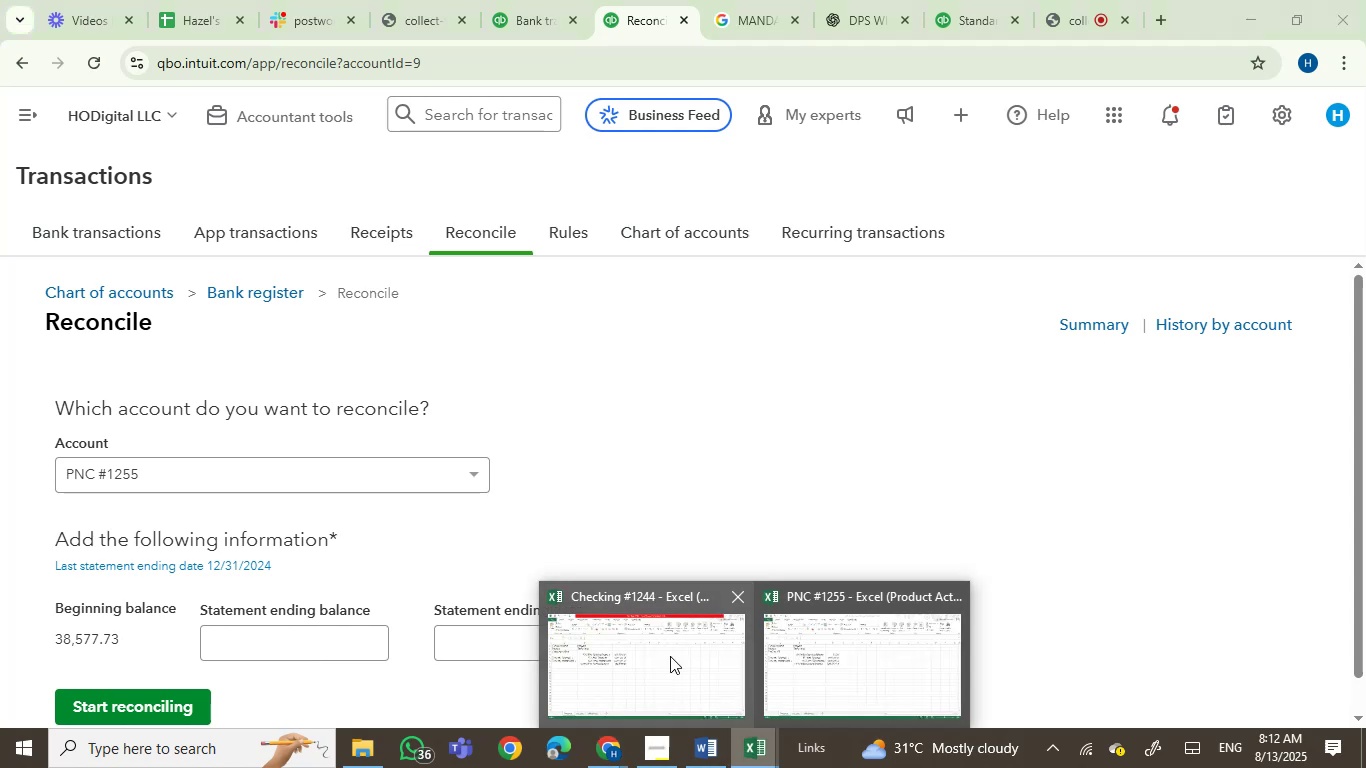 
left_click([670, 656])
 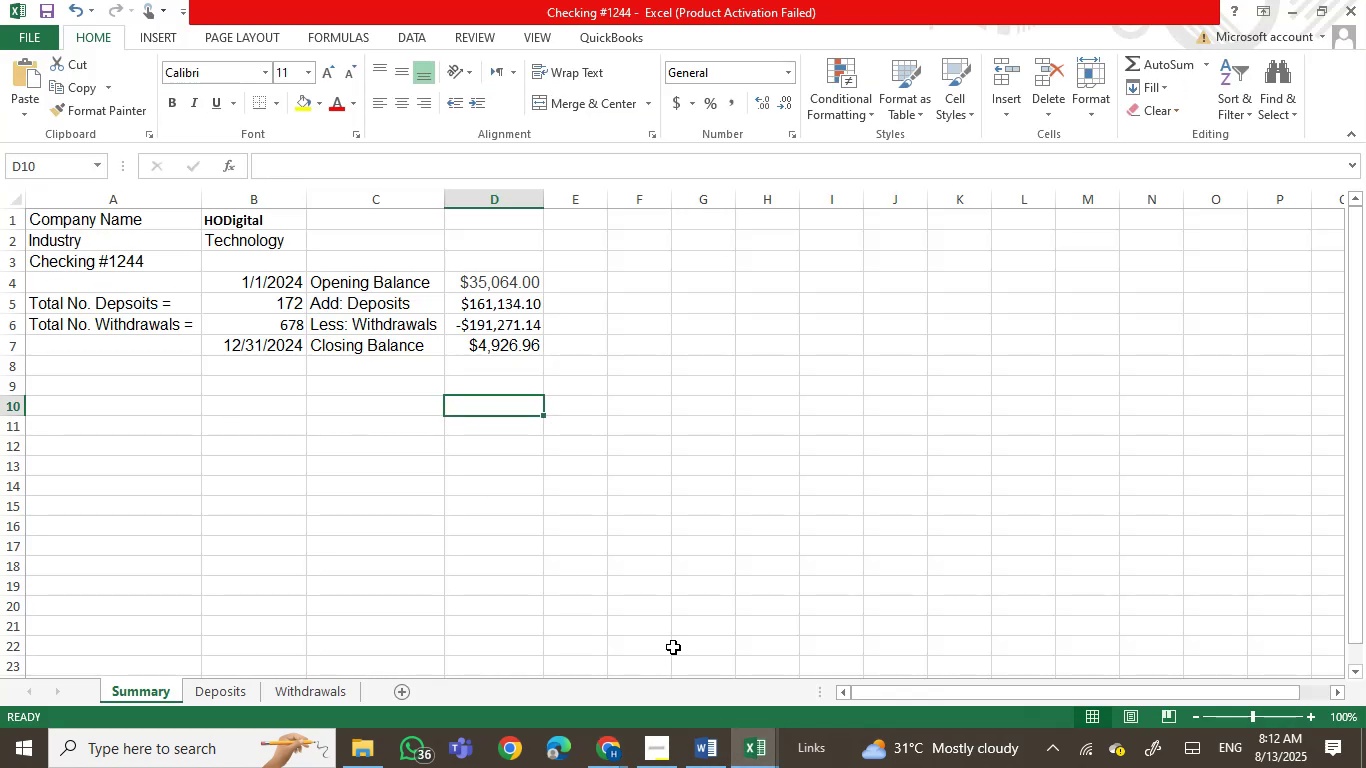 
key(Control+S)
 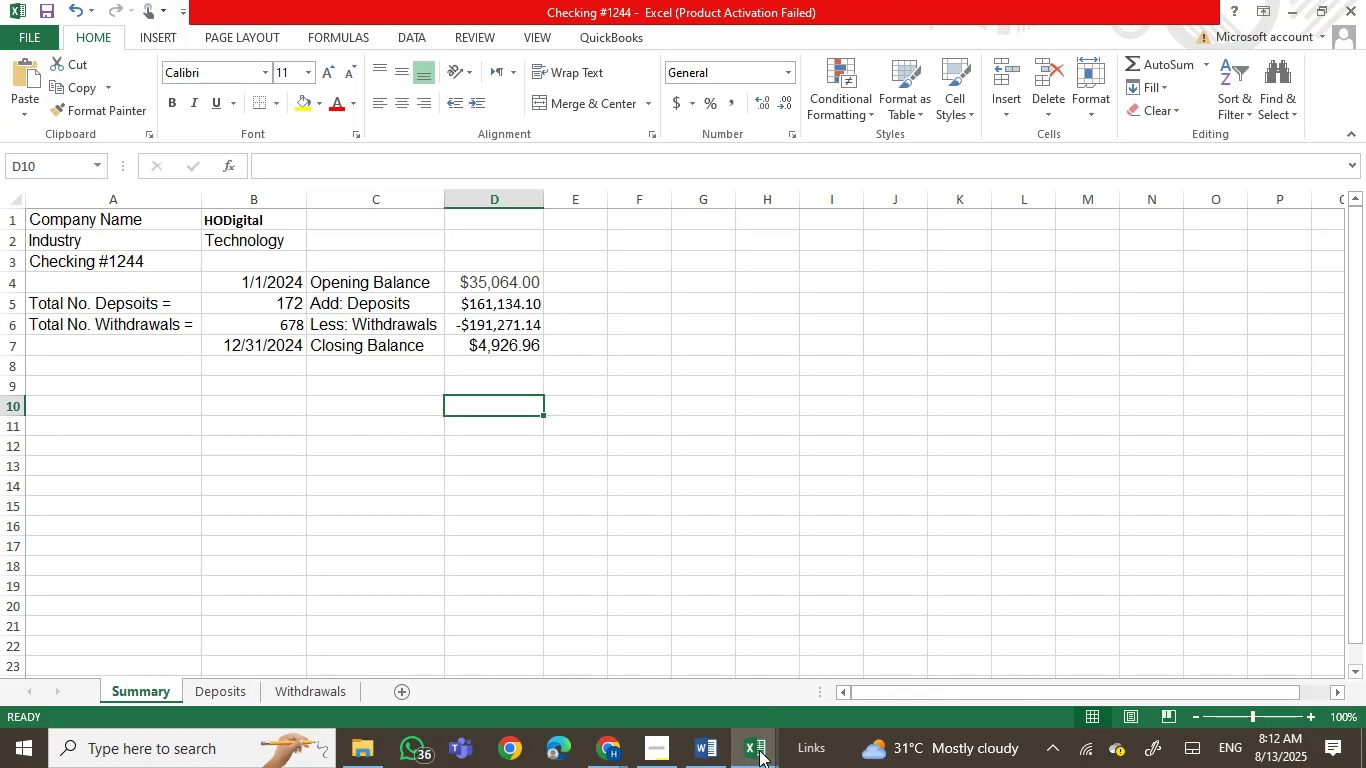 
left_click([758, 757])
 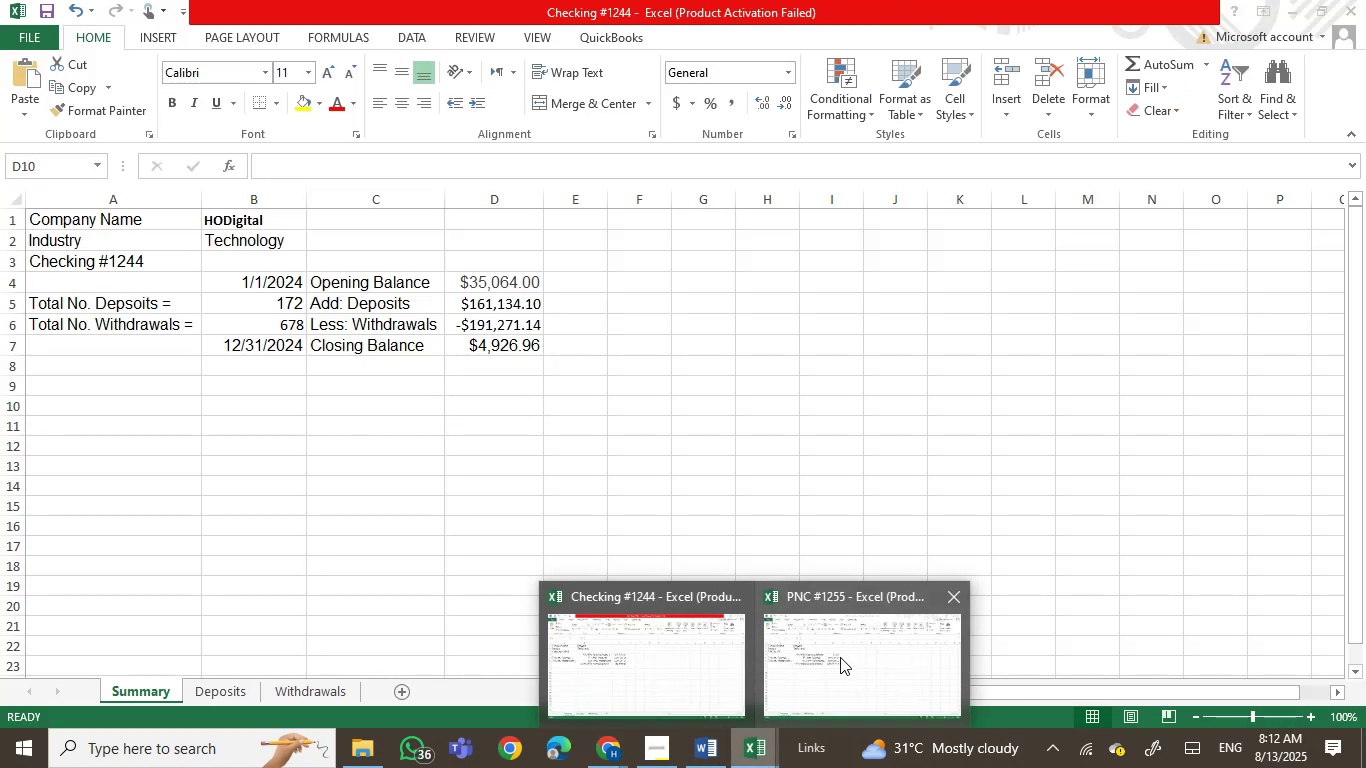 
double_click([840, 657])
 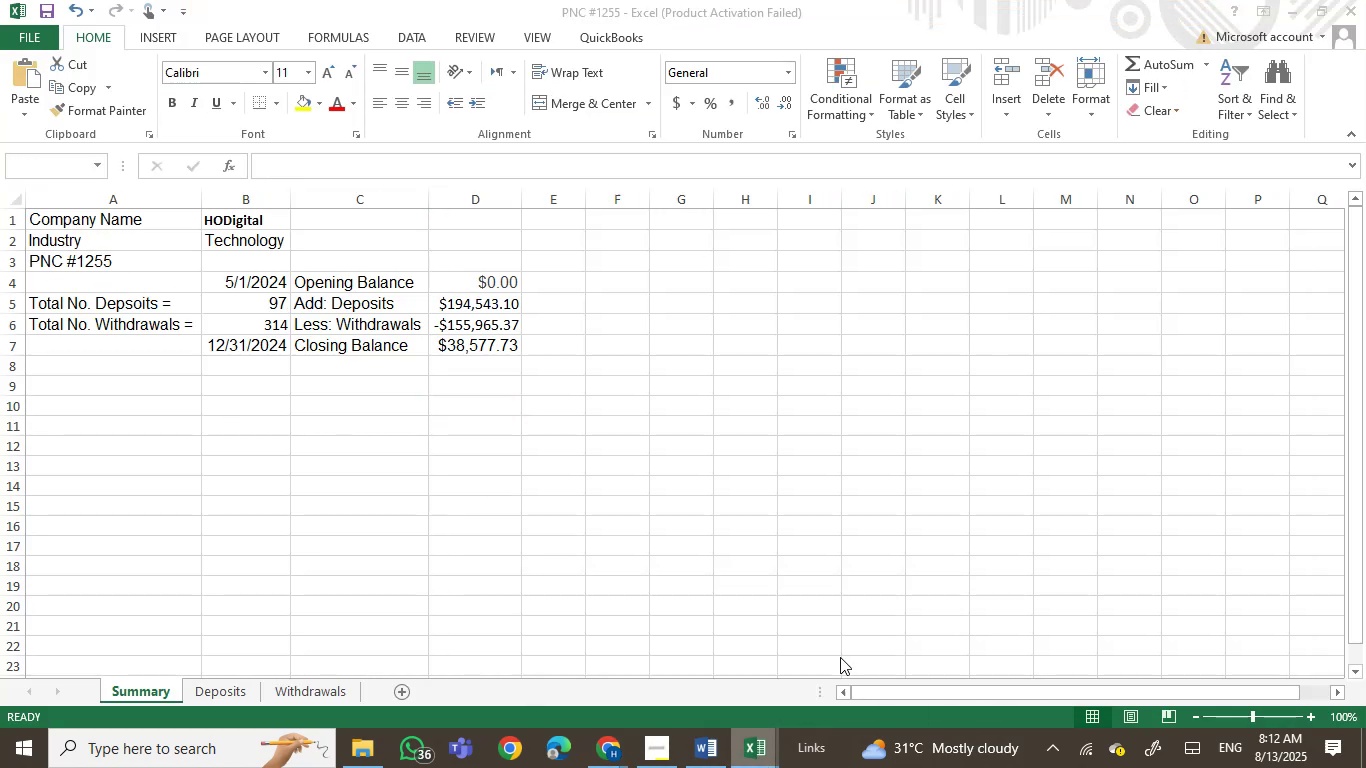 
key(Control+S)
 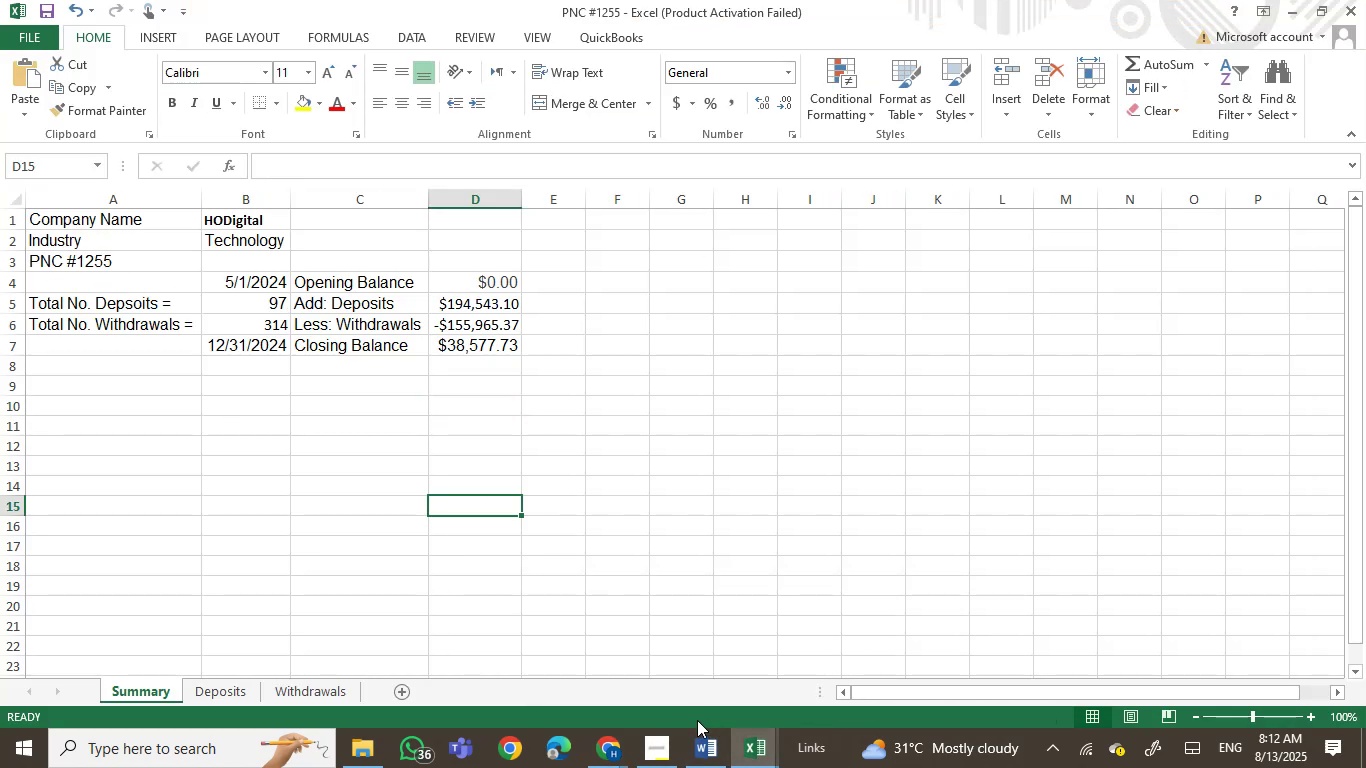 
left_click([696, 750])
 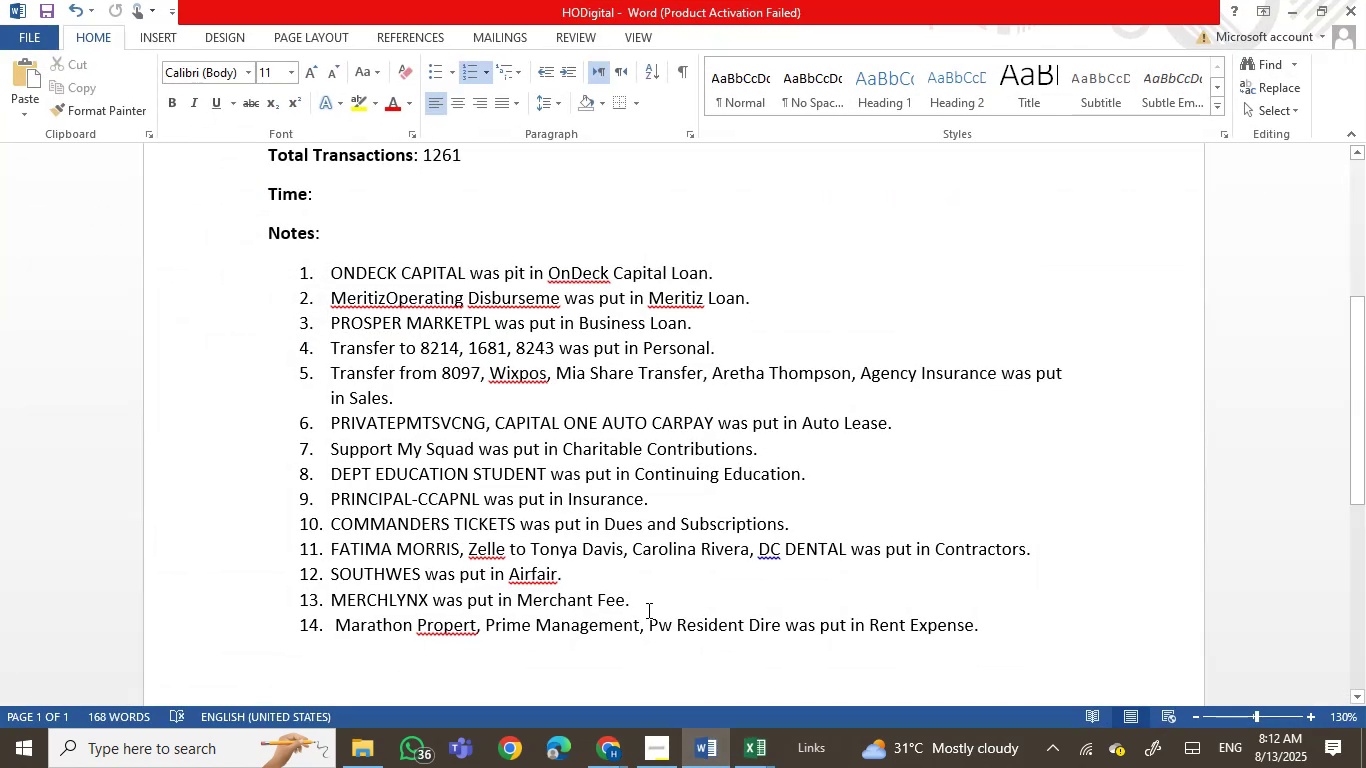 
scroll: coordinate [647, 610], scroll_direction: down, amount: 1.0
 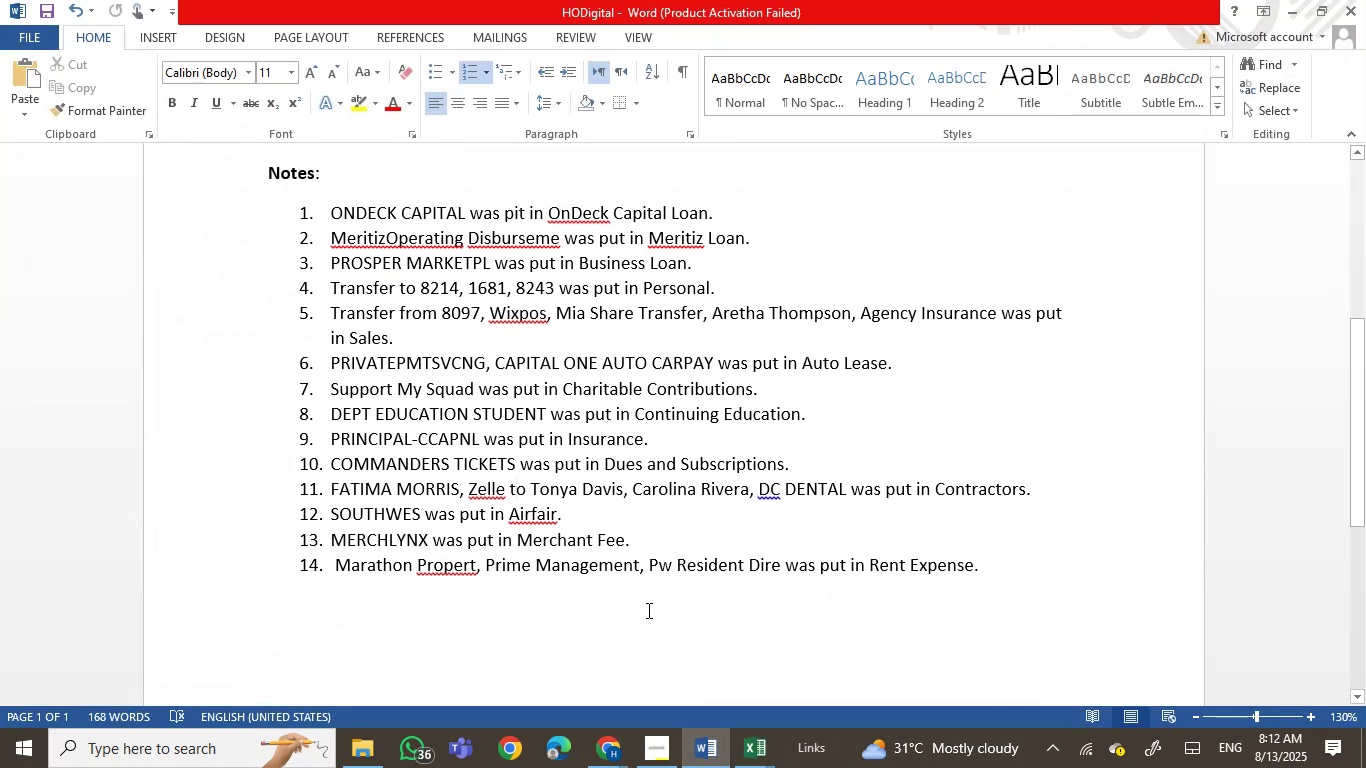 
scroll: coordinate [647, 610], scroll_direction: up, amount: 1.0
 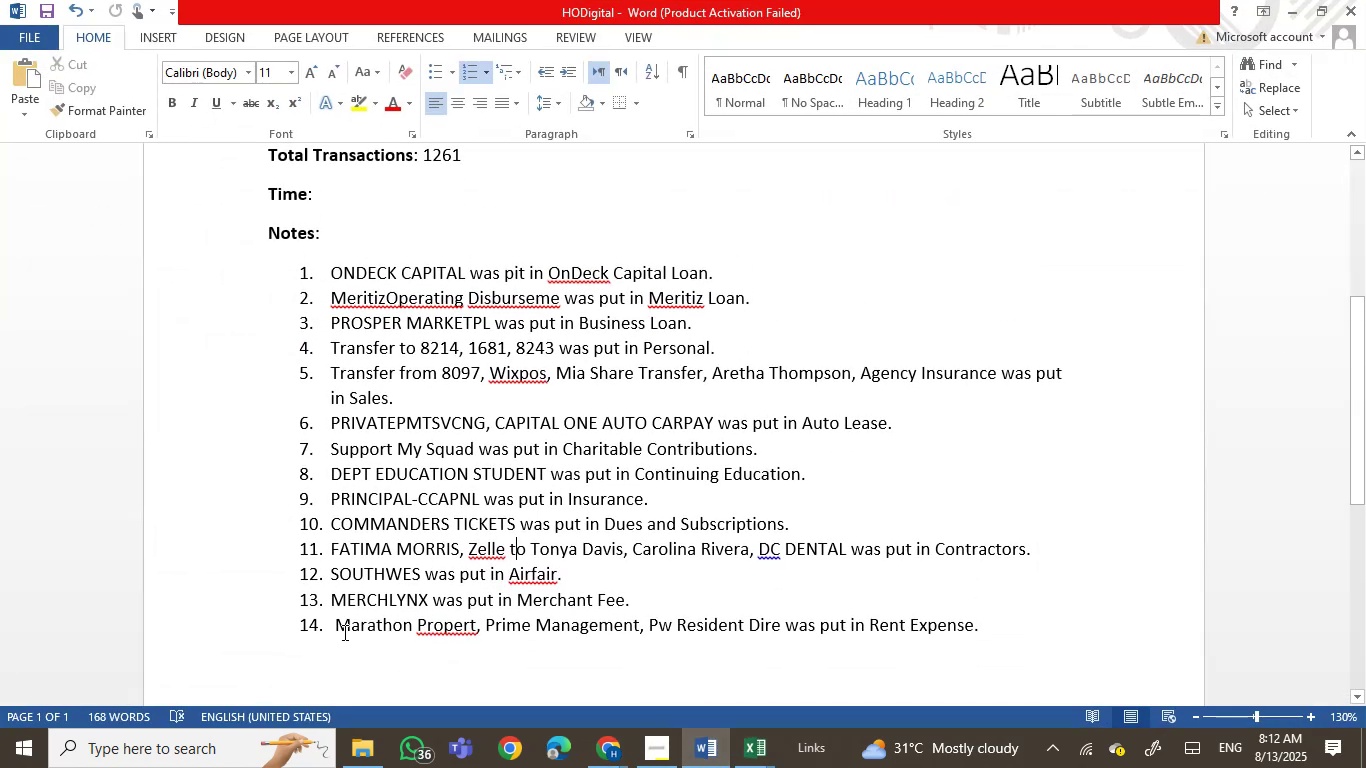 
left_click([342, 626])
 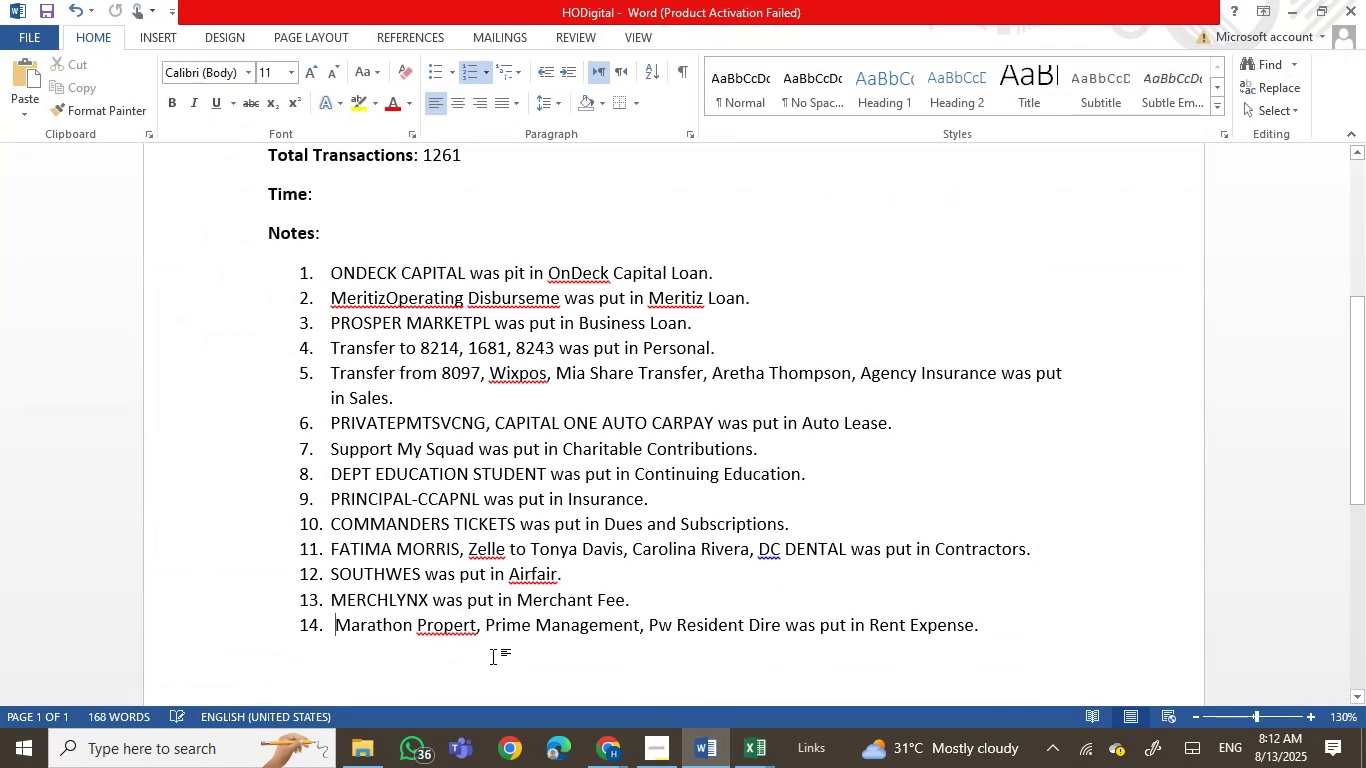 
key(Backspace)
 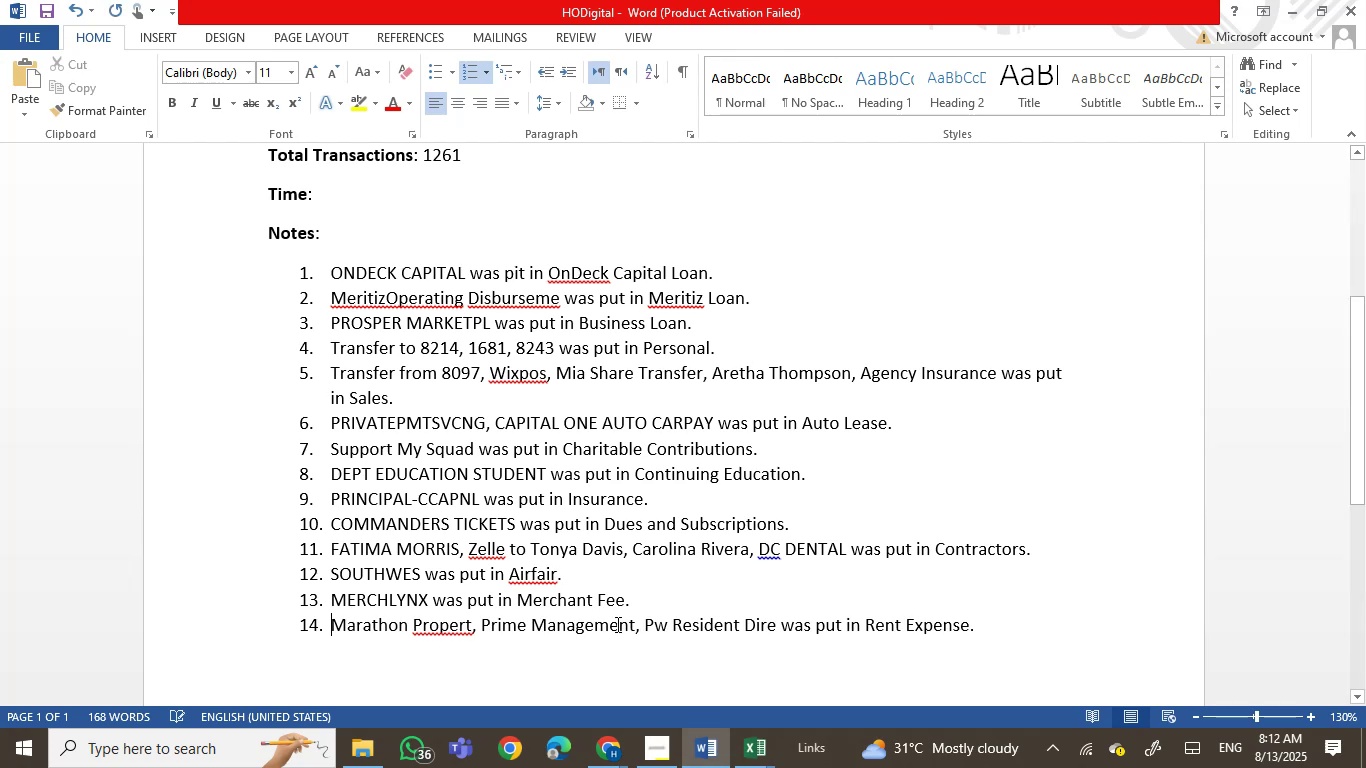 
left_click([616, 624])
 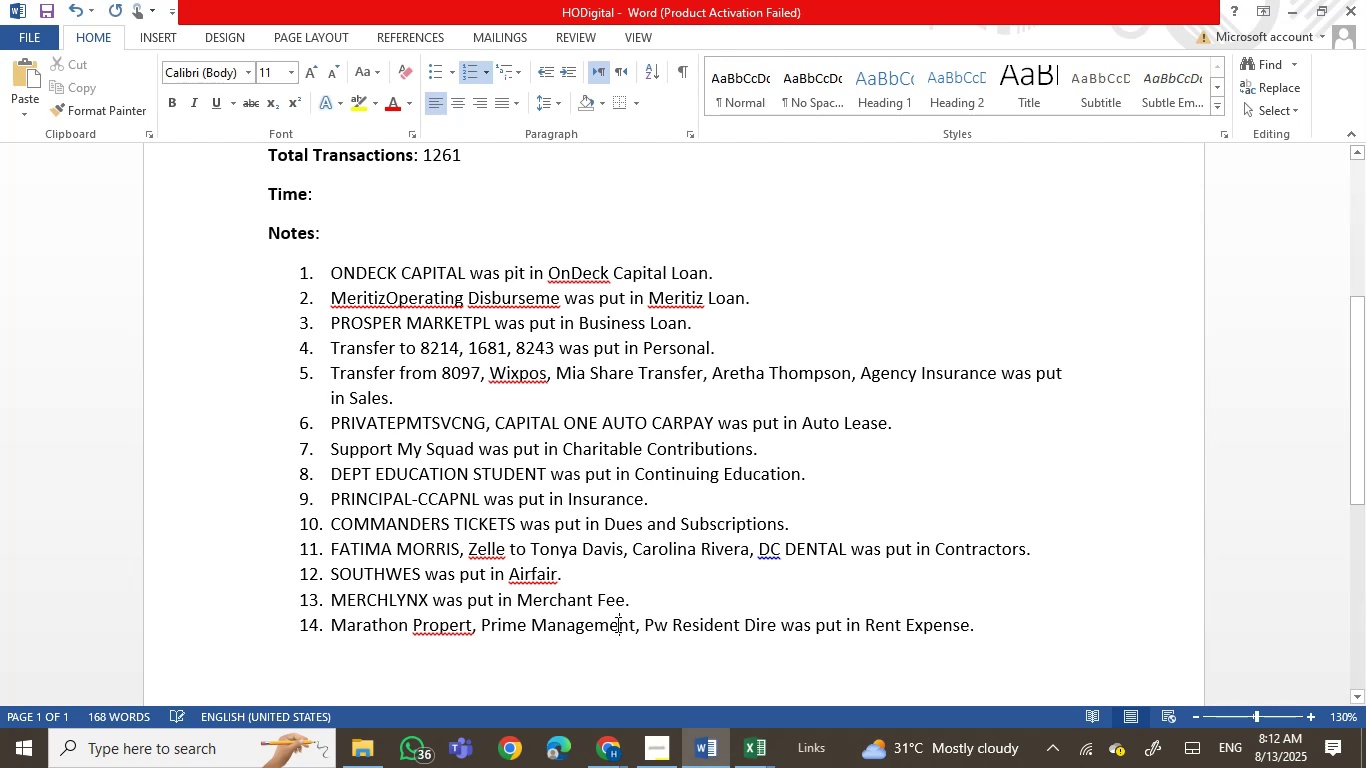 
scroll: coordinate [616, 624], scroll_direction: down, amount: 1.0
 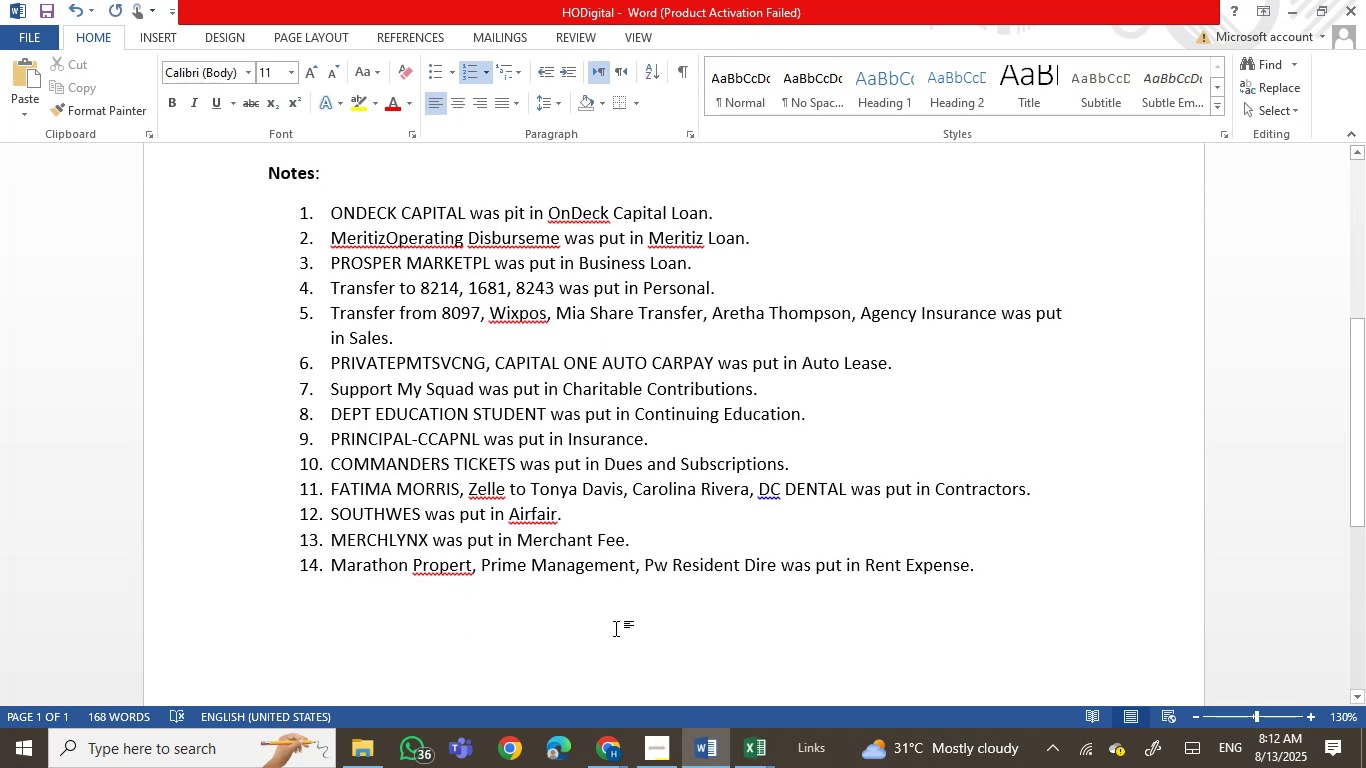 
scroll: coordinate [625, 516], scroll_direction: up, amount: 3.0
 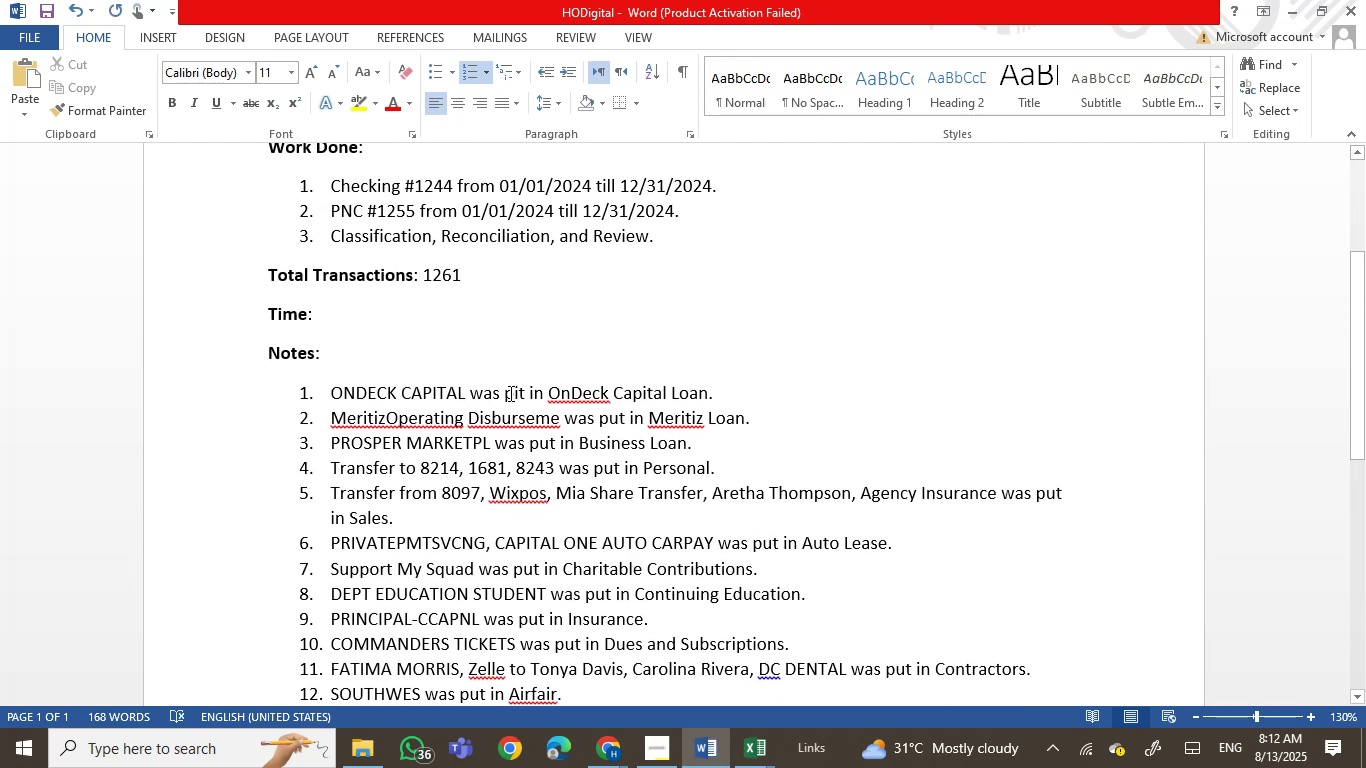 
left_click([517, 390])
 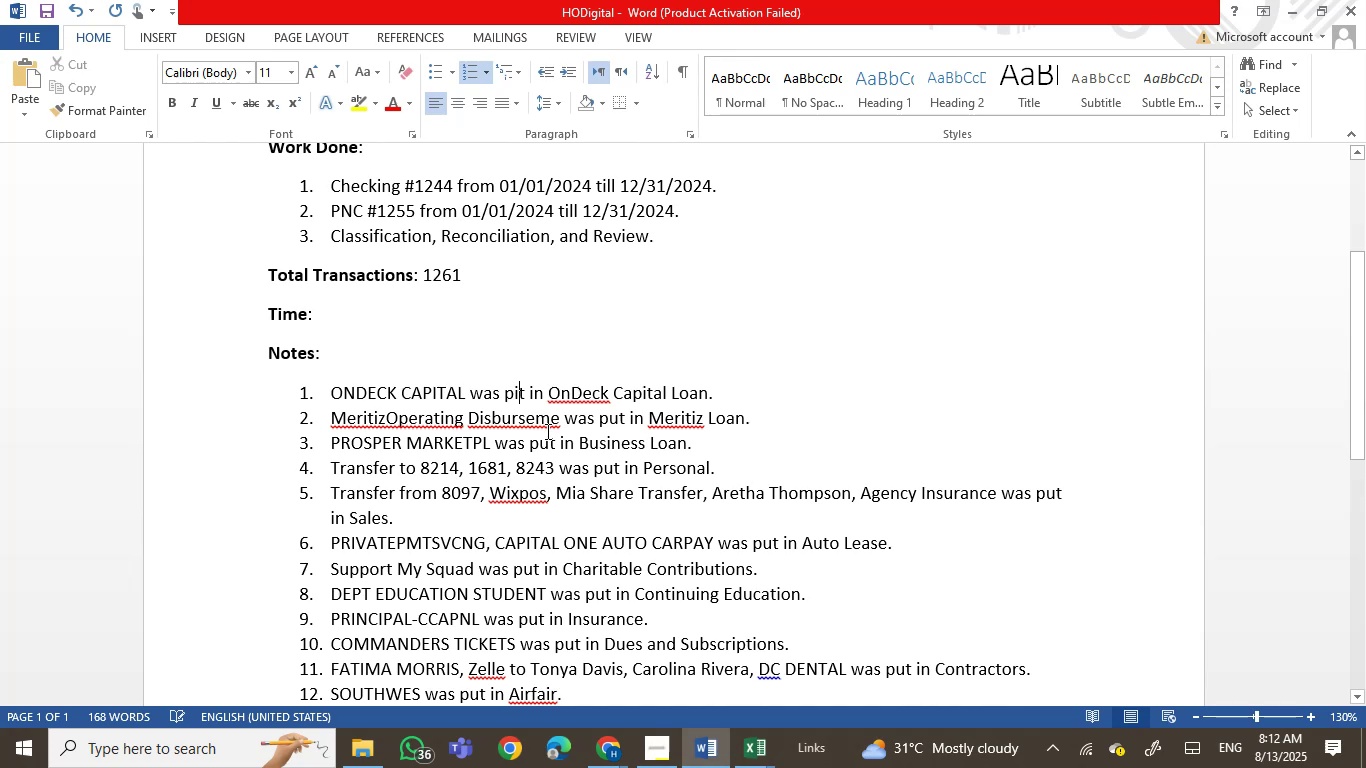 
key(Backspace)
 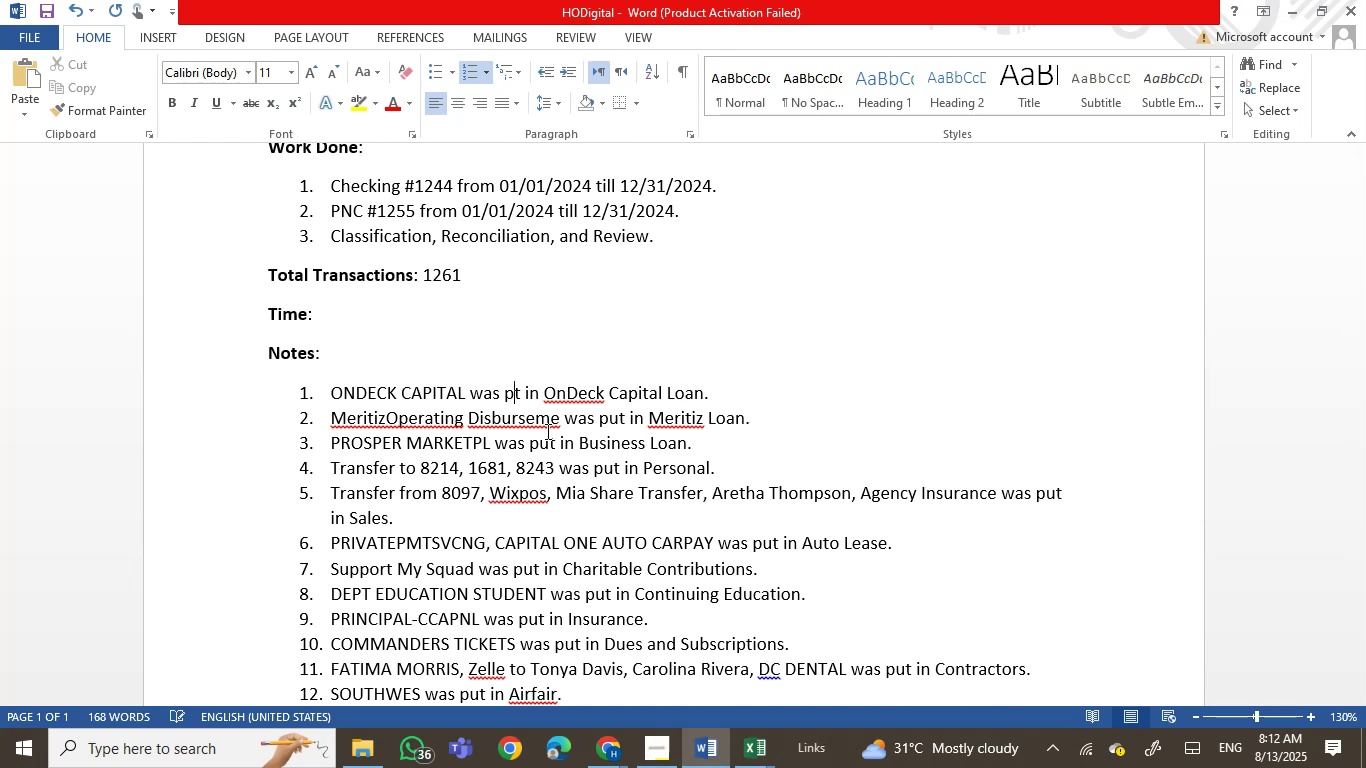 
key(U)
 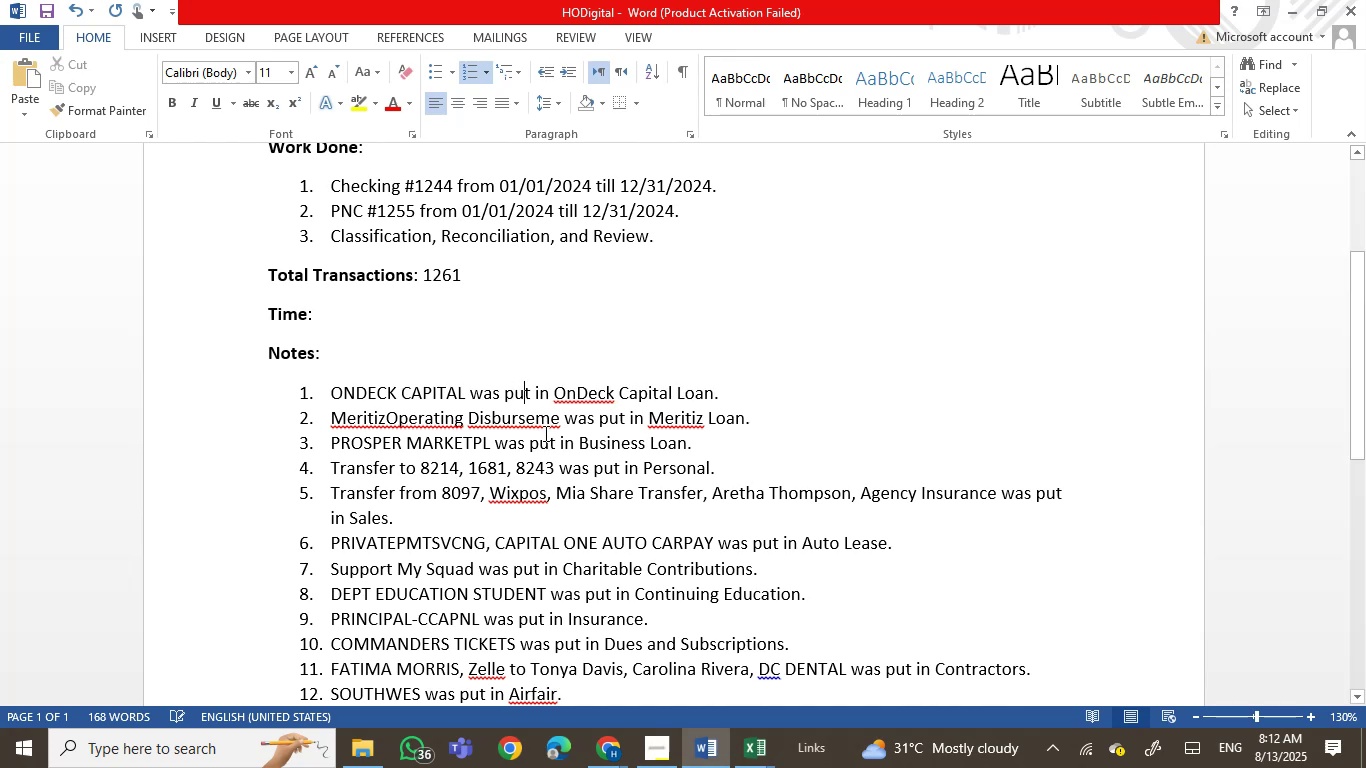 
scroll: coordinate [544, 433], scroll_direction: up, amount: 3.0
 